 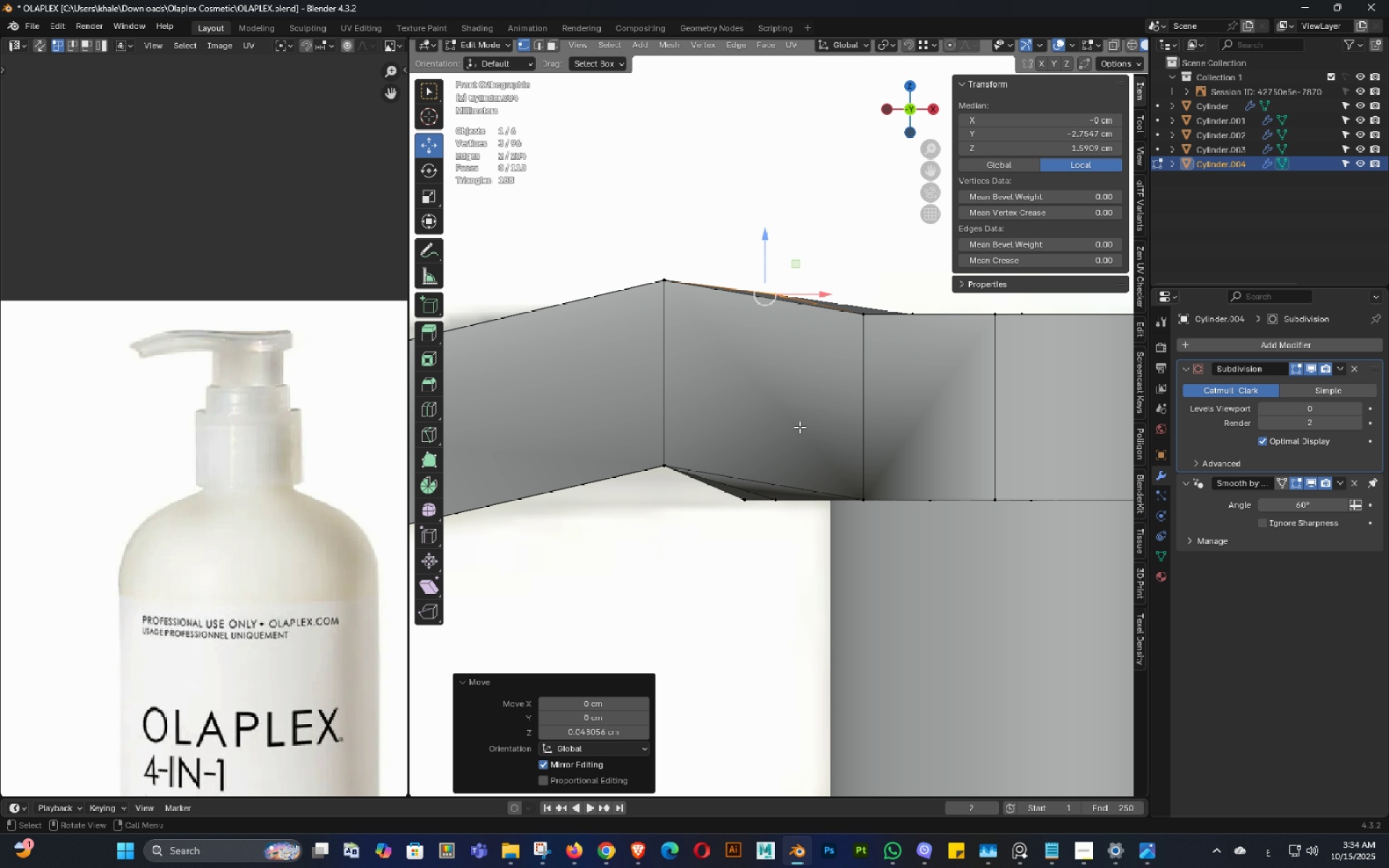 
left_click_drag(start_coordinate=[802, 447], to_coordinate=[702, 554])
 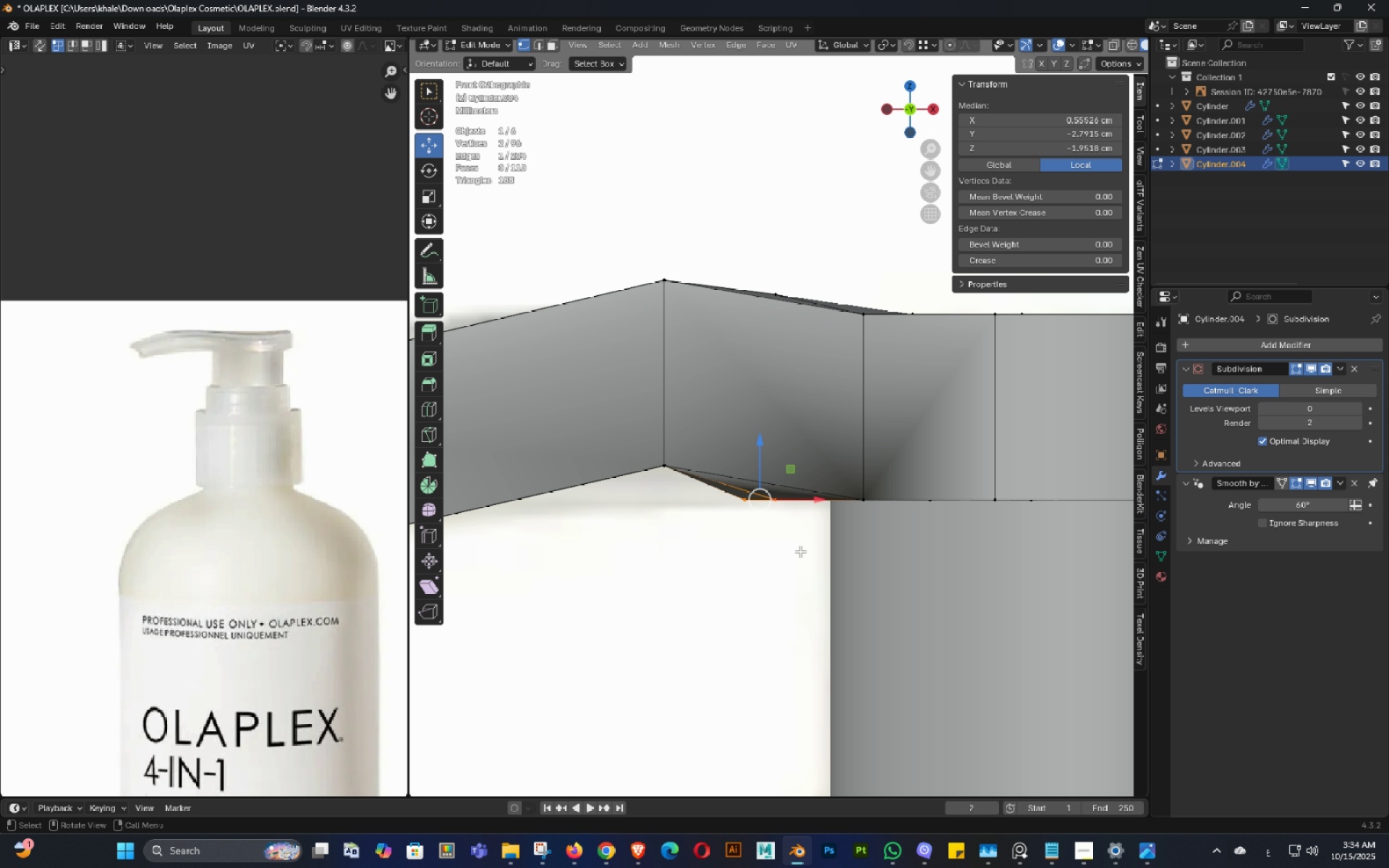 
key(Shift+ShiftLeft)
 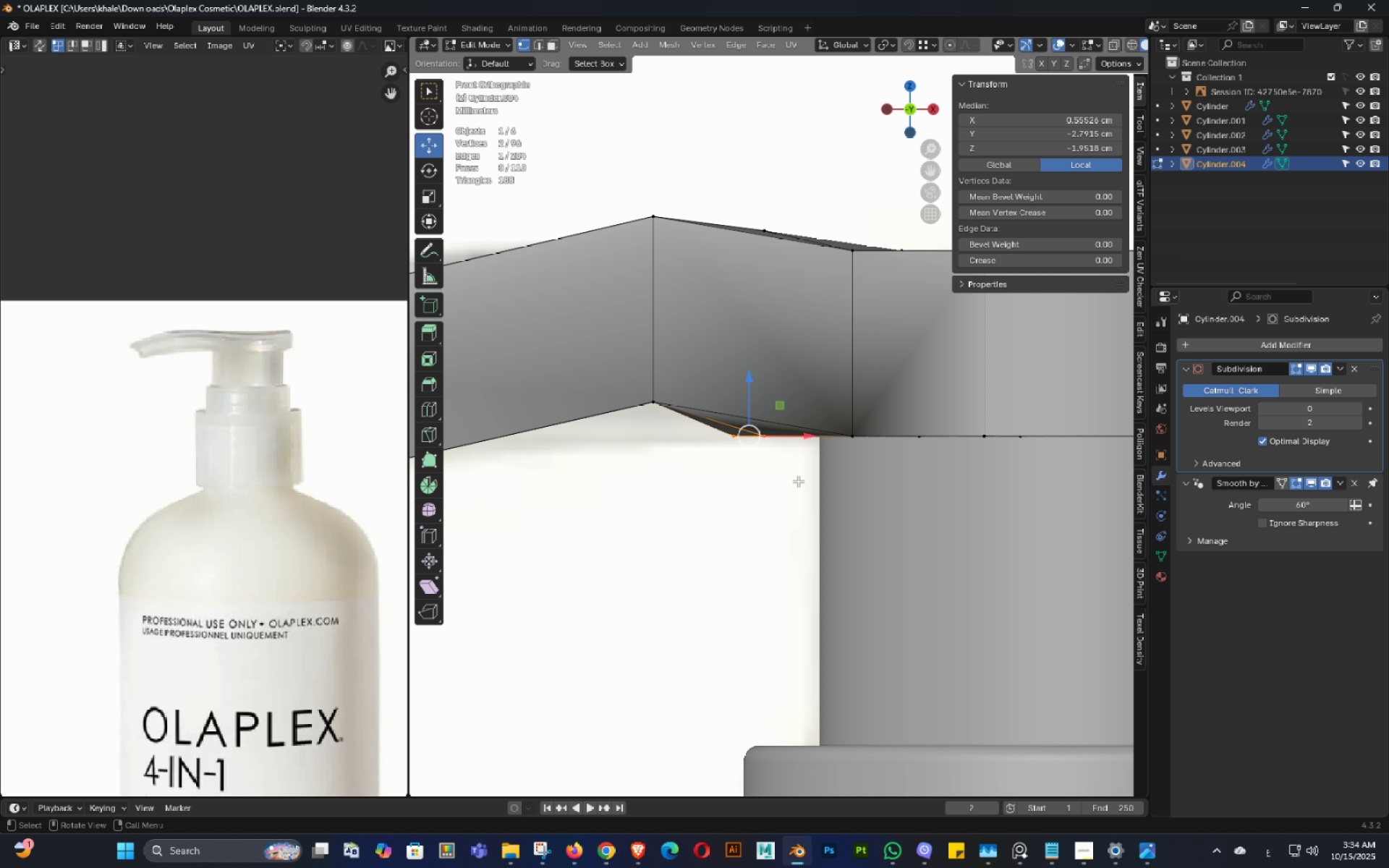 
key(Alt+AltLeft)
 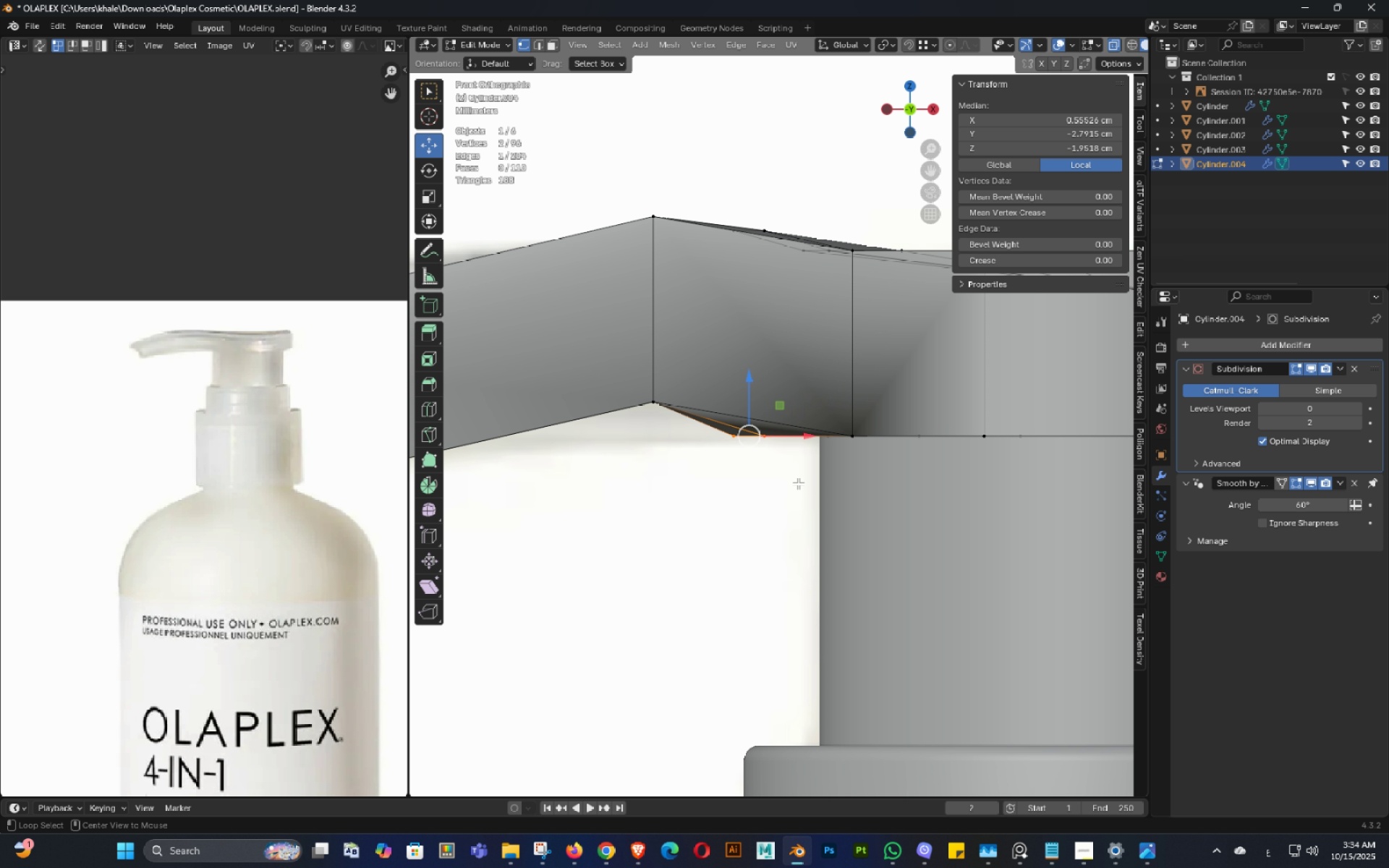 
key(Alt+Z)
 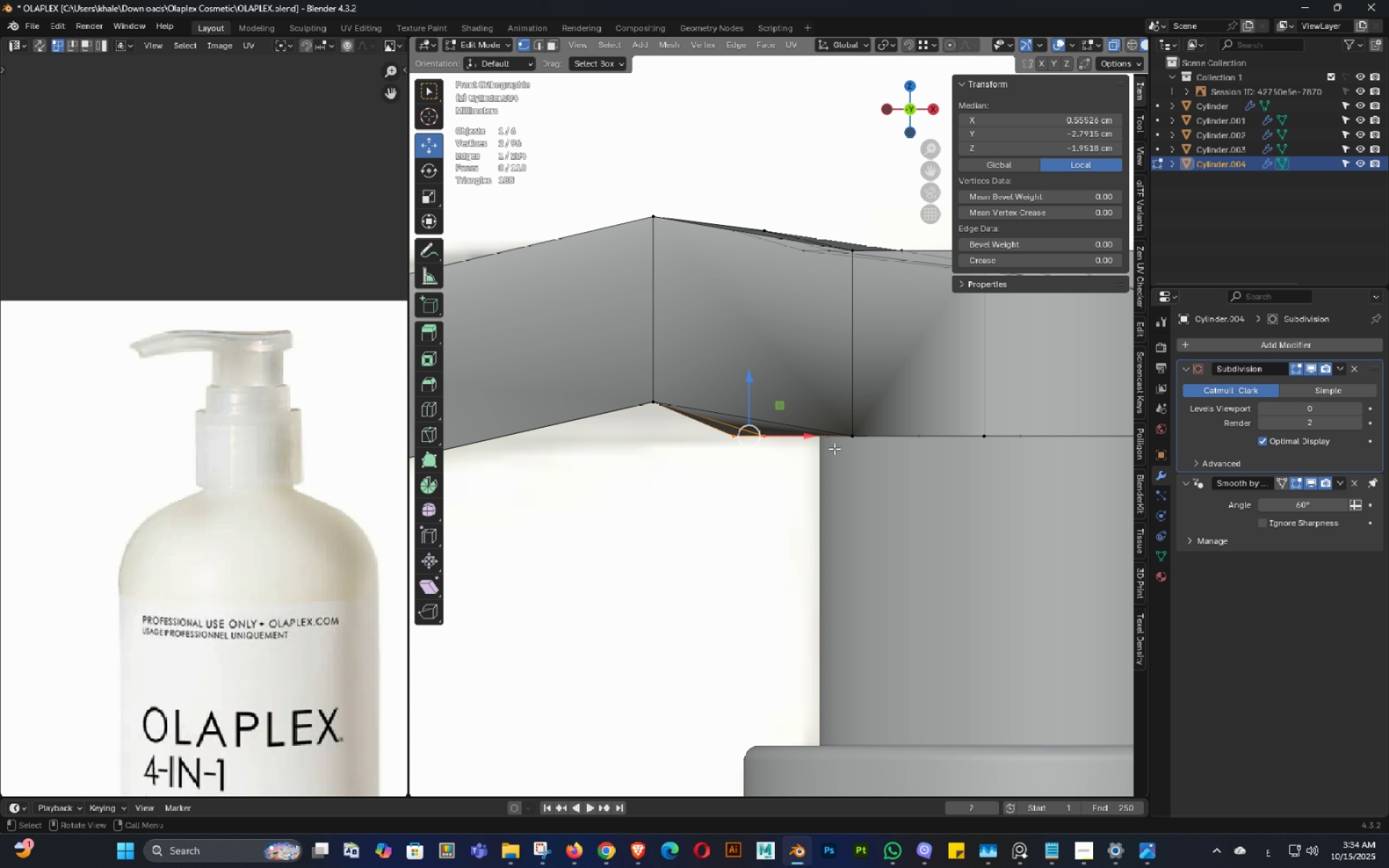 
key(Alt+AltLeft)
 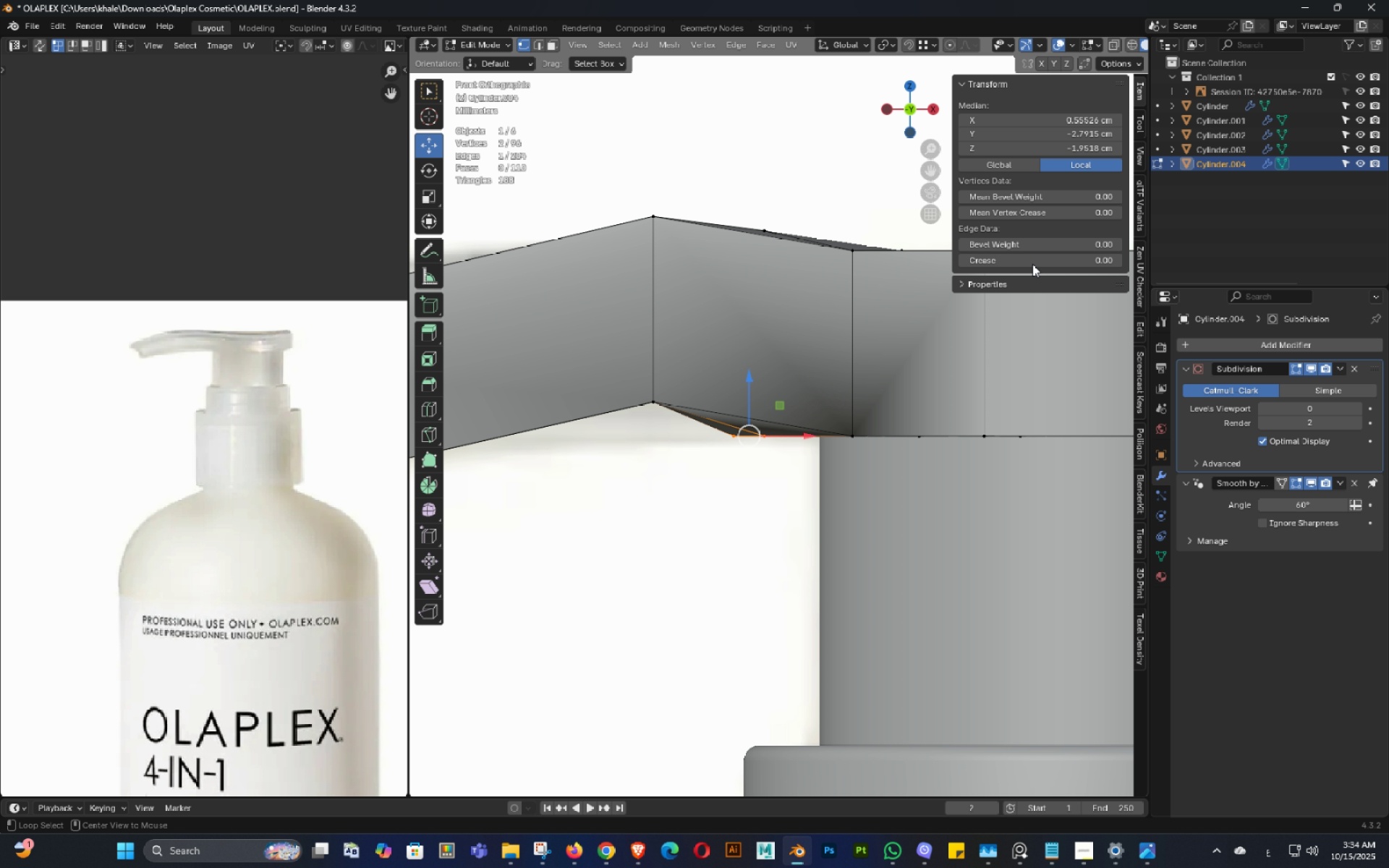 
key(Alt+Z)
 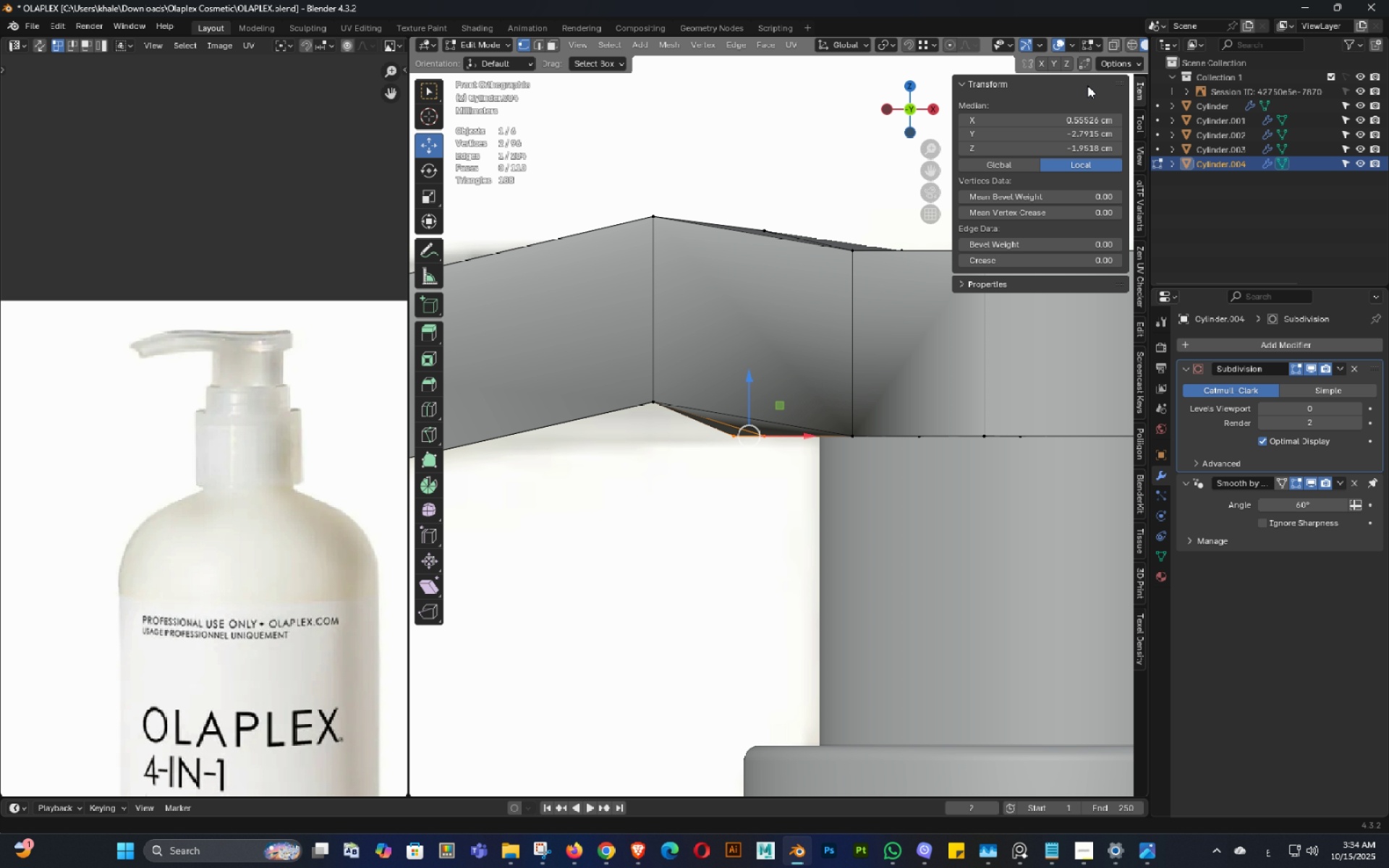 
key(Alt+AltLeft)
 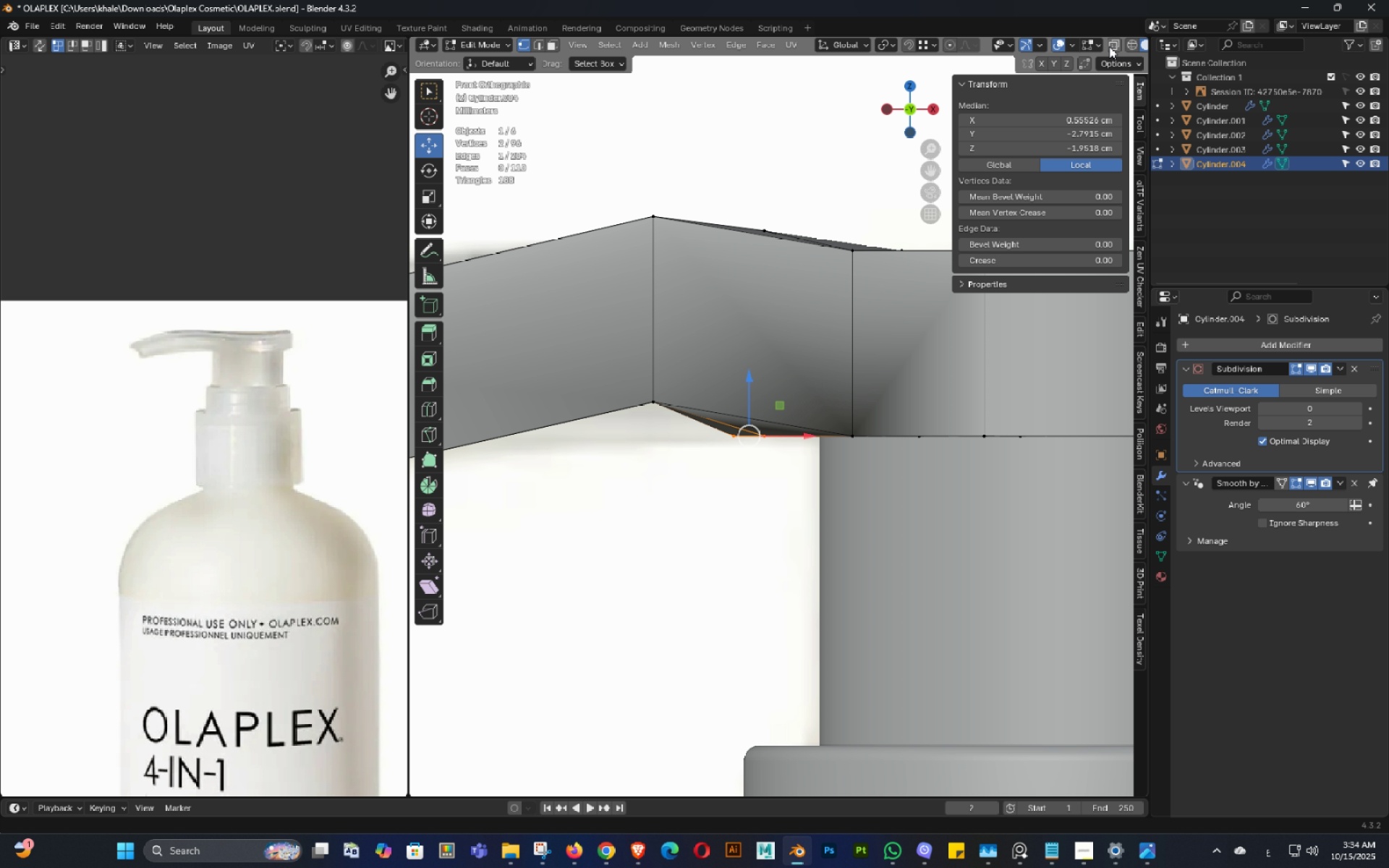 
hold_key(key=Z, duration=19.01)
 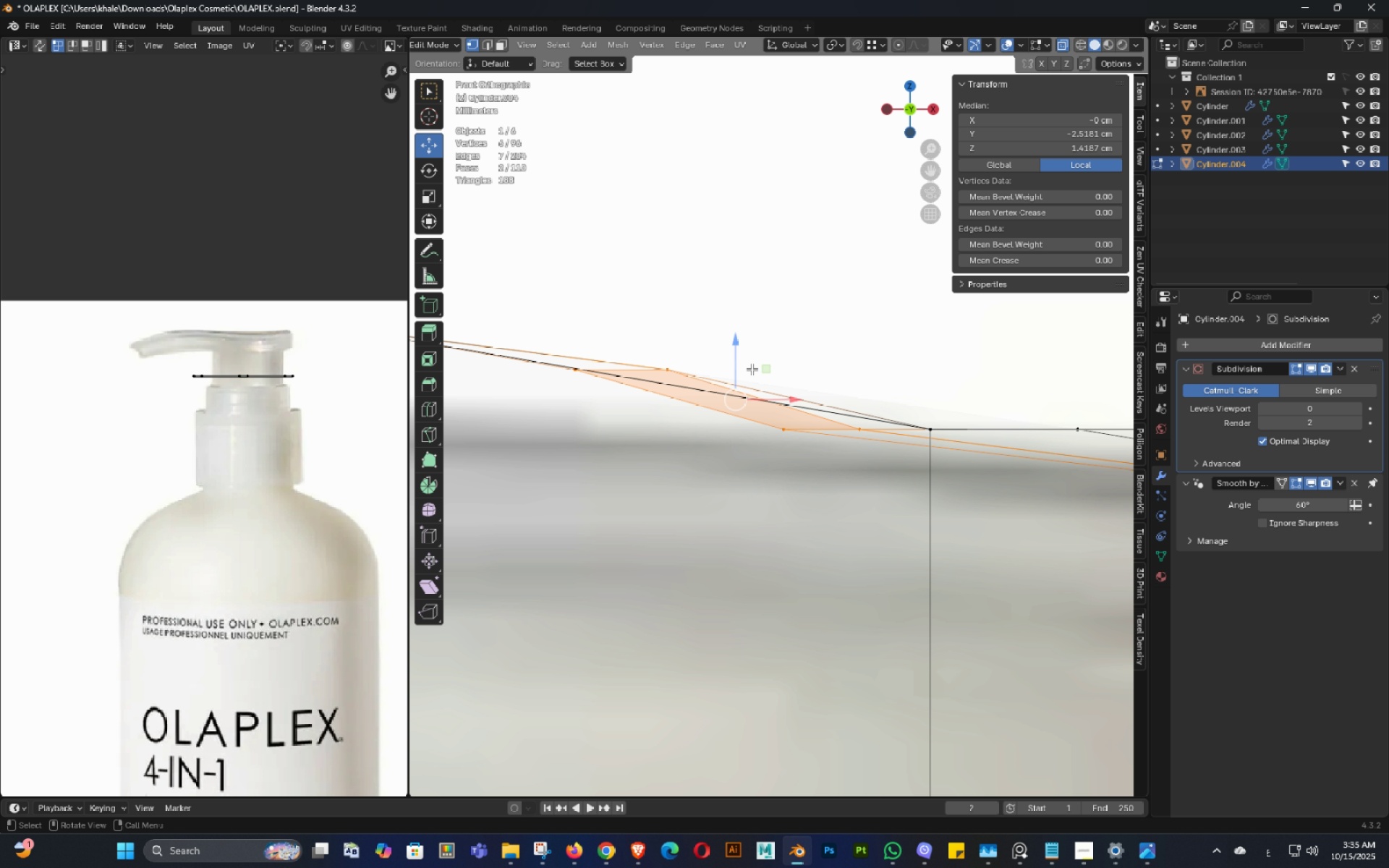 
scroll: coordinate [1112, 41], scroll_direction: down, amount: 4.0
 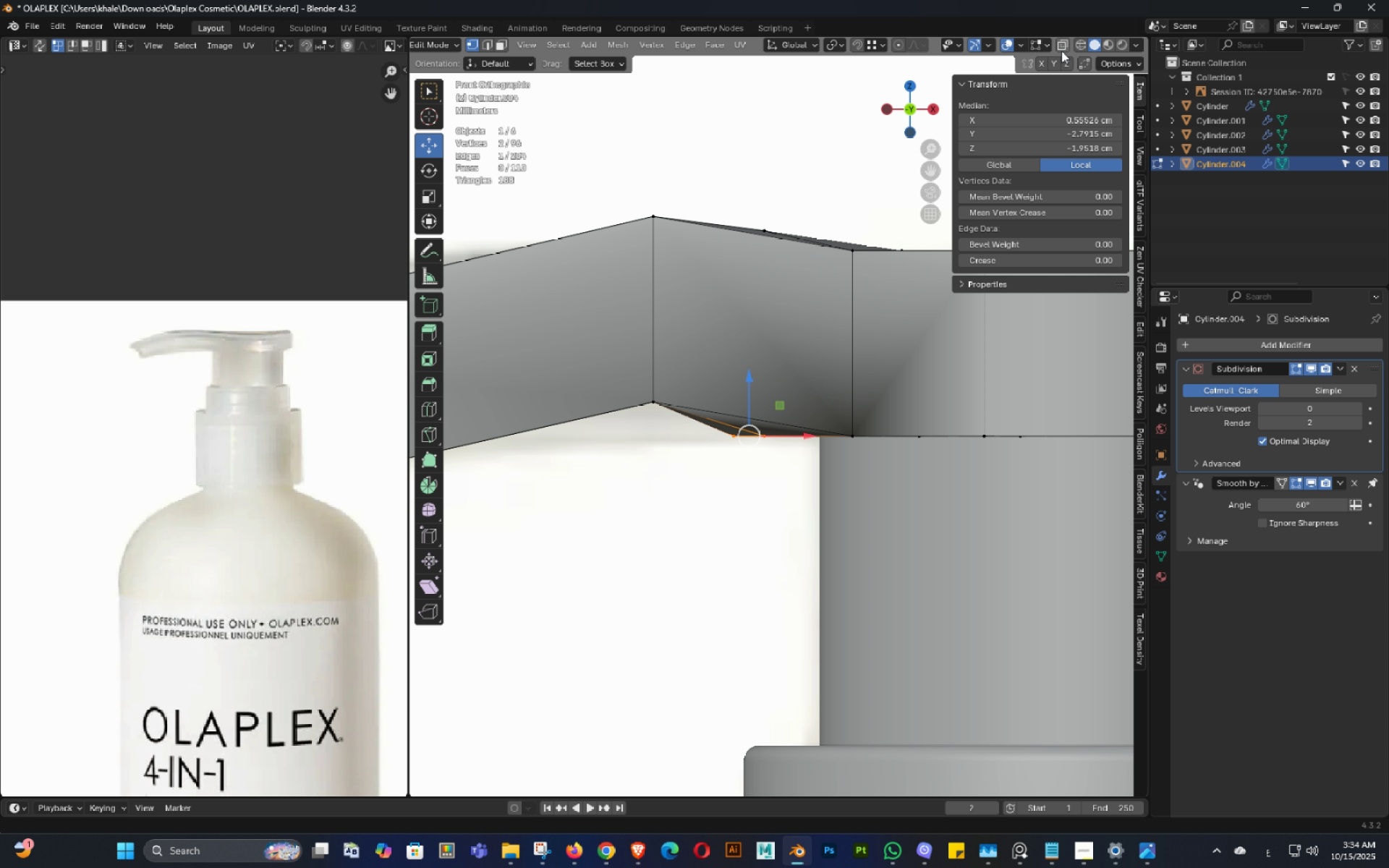 
left_click([1061, 51])
 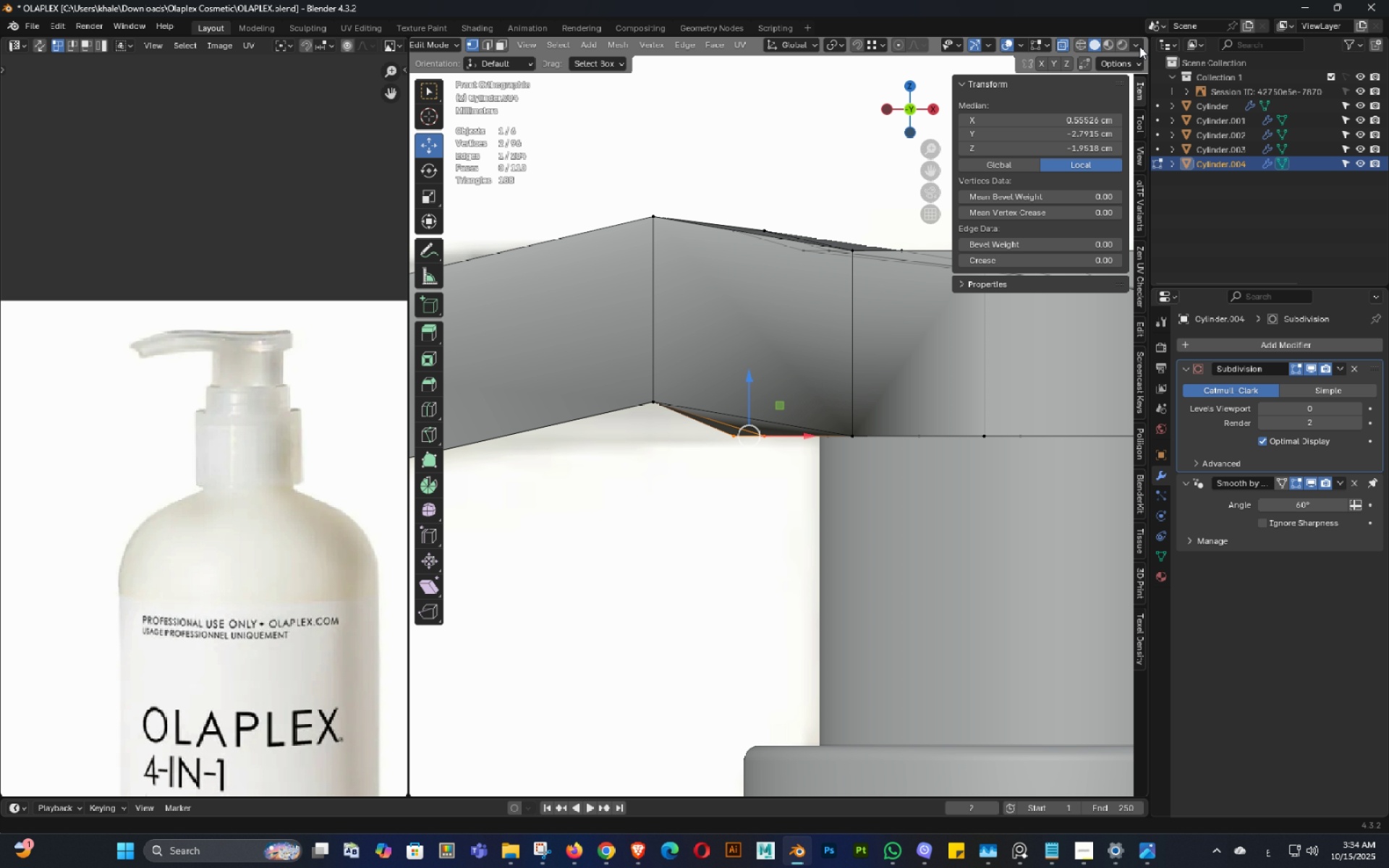 
left_click([1139, 46])
 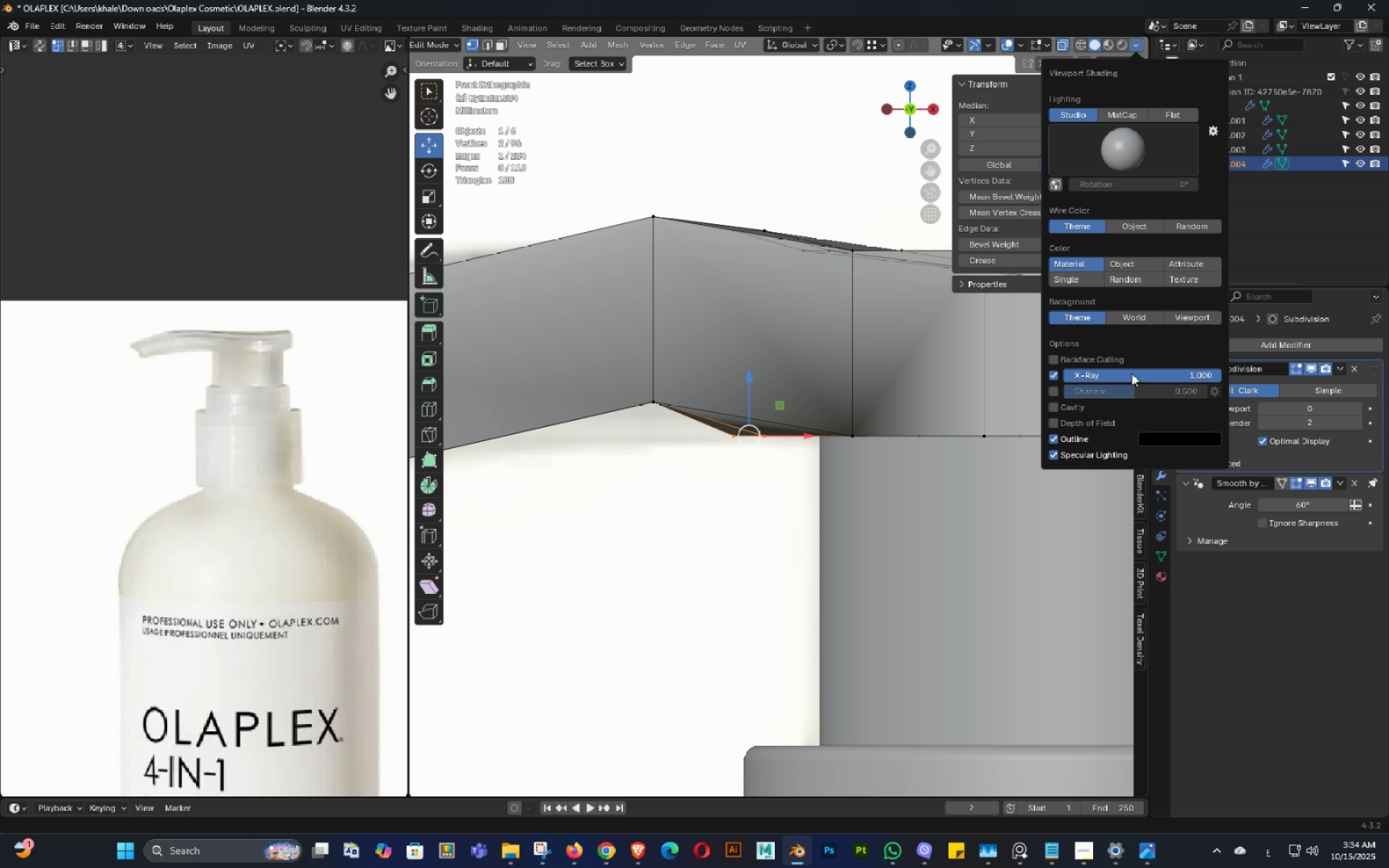 
left_click_drag(start_coordinate=[1131, 373], to_coordinate=[972, 393])
 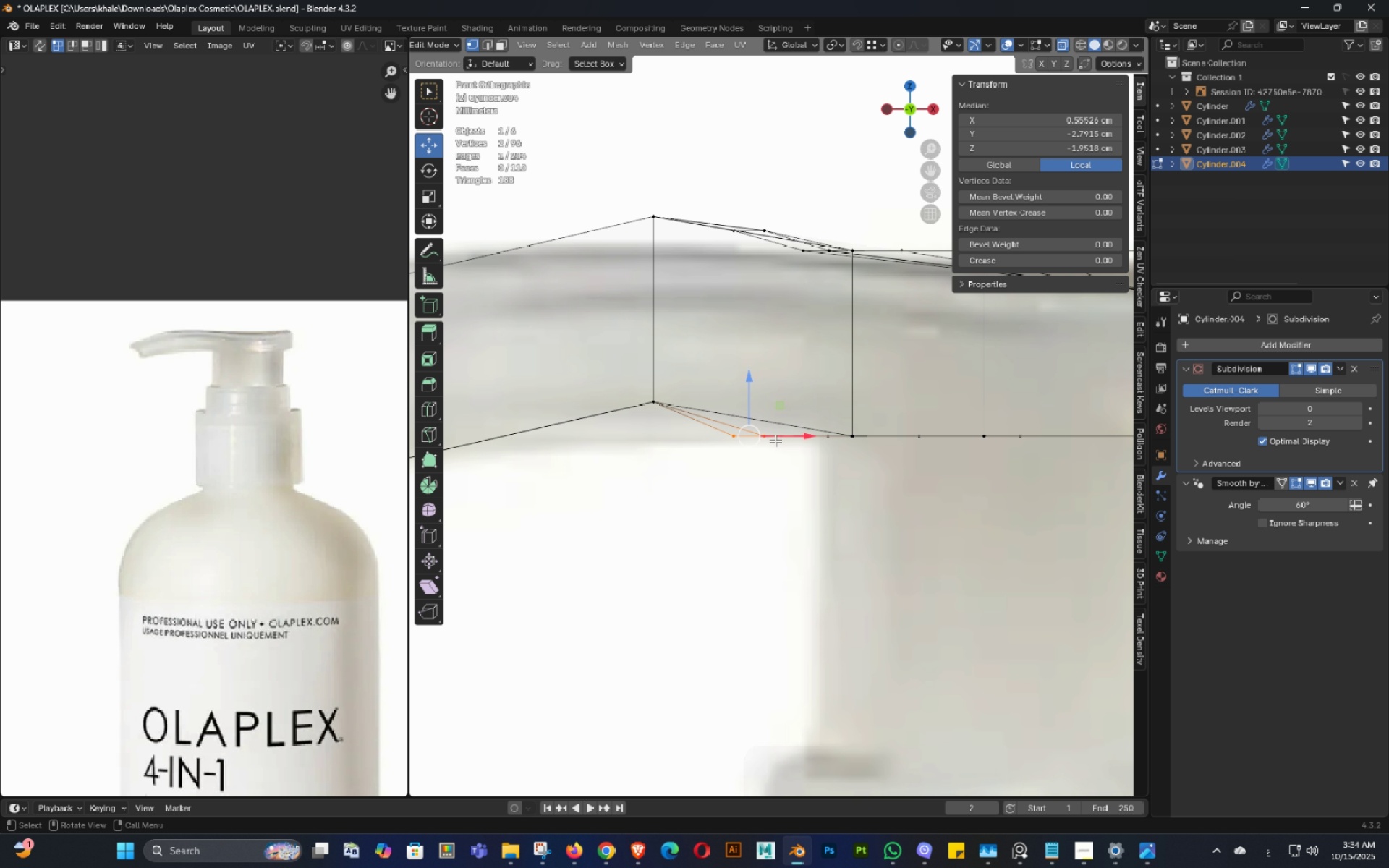 
scroll: coordinate [775, 441], scroll_direction: up, amount: 2.0
 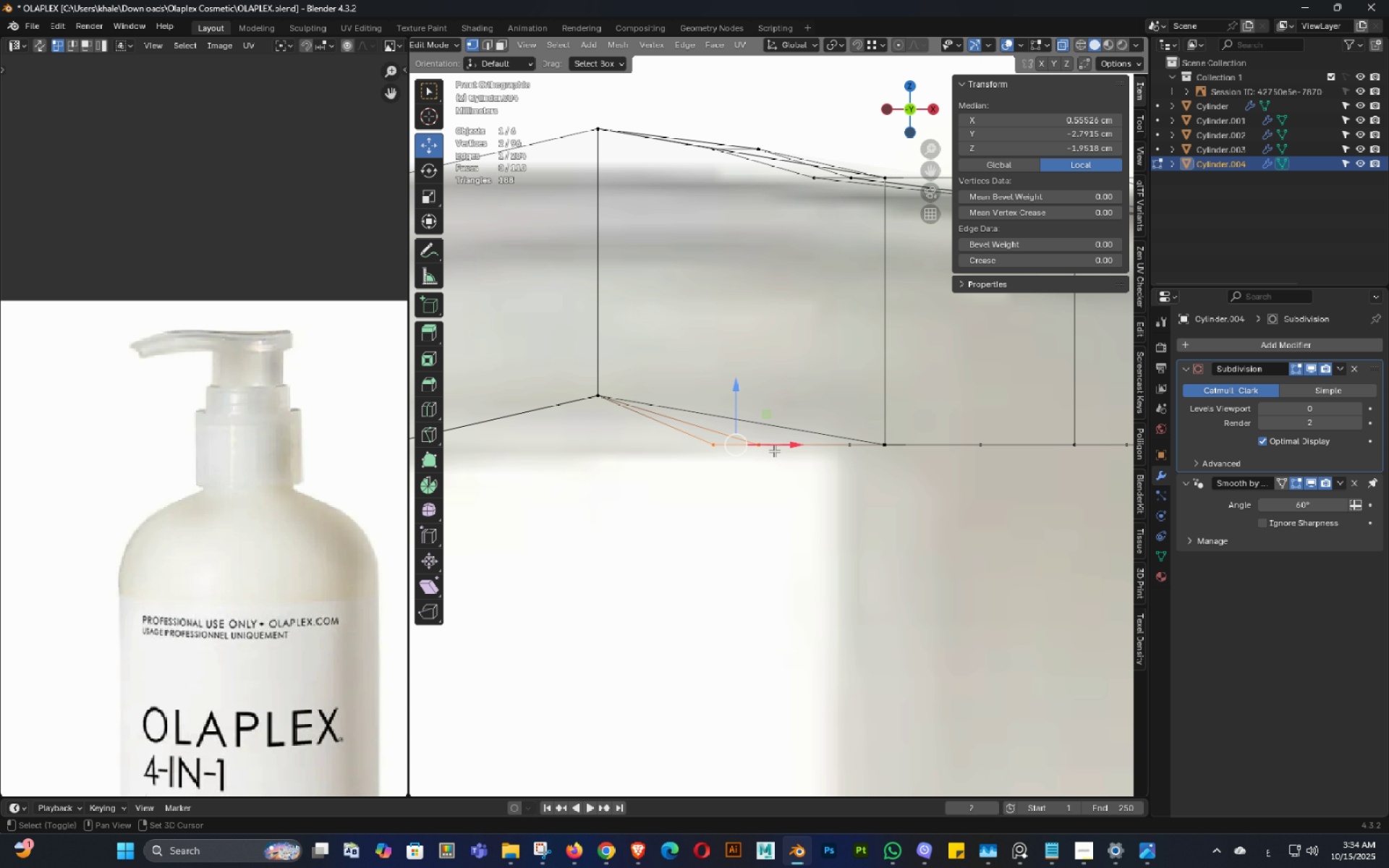 
hold_key(key=ShiftLeft, duration=0.32)
 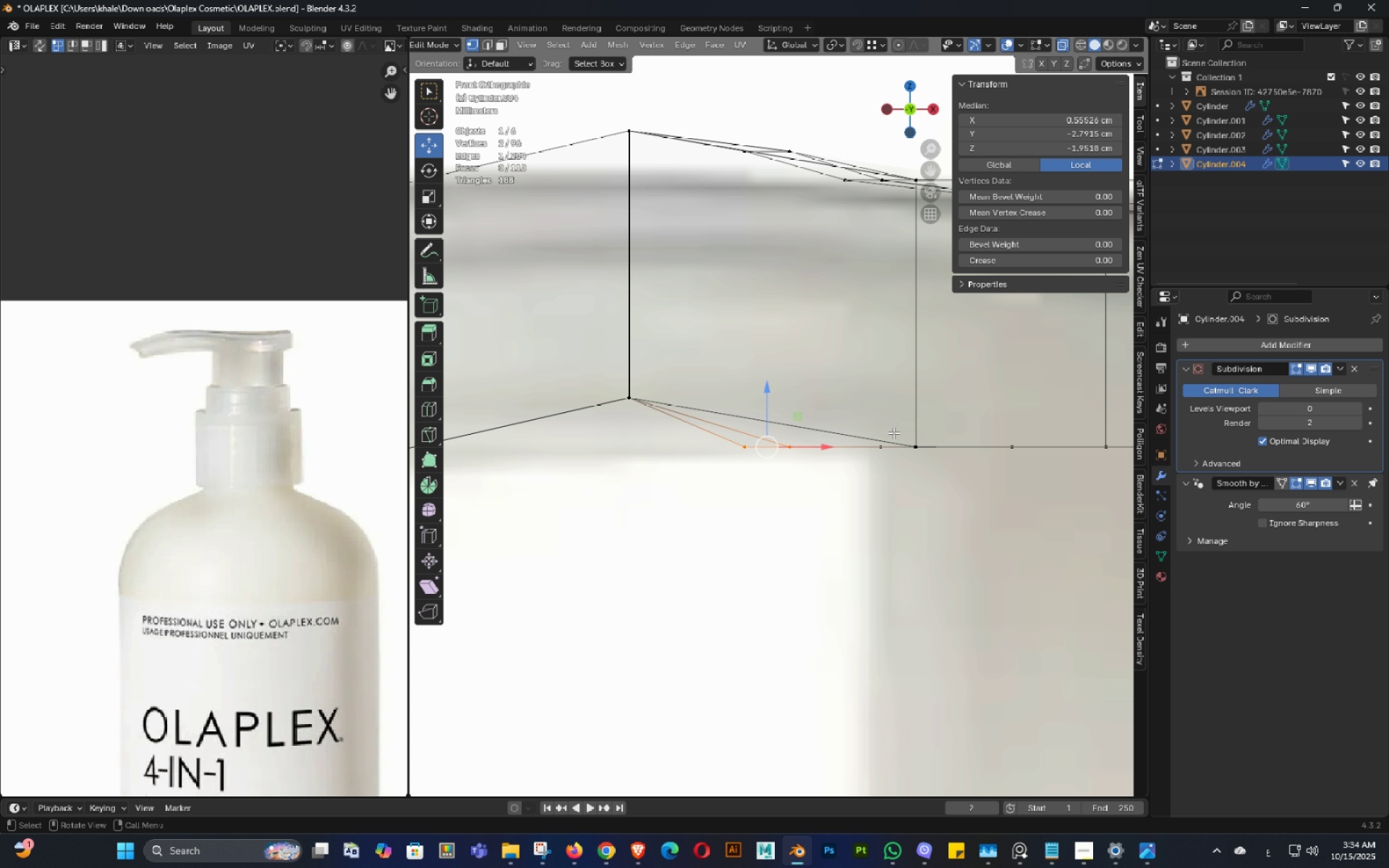 
left_click_drag(start_coordinate=[893, 433], to_coordinate=[849, 481])
 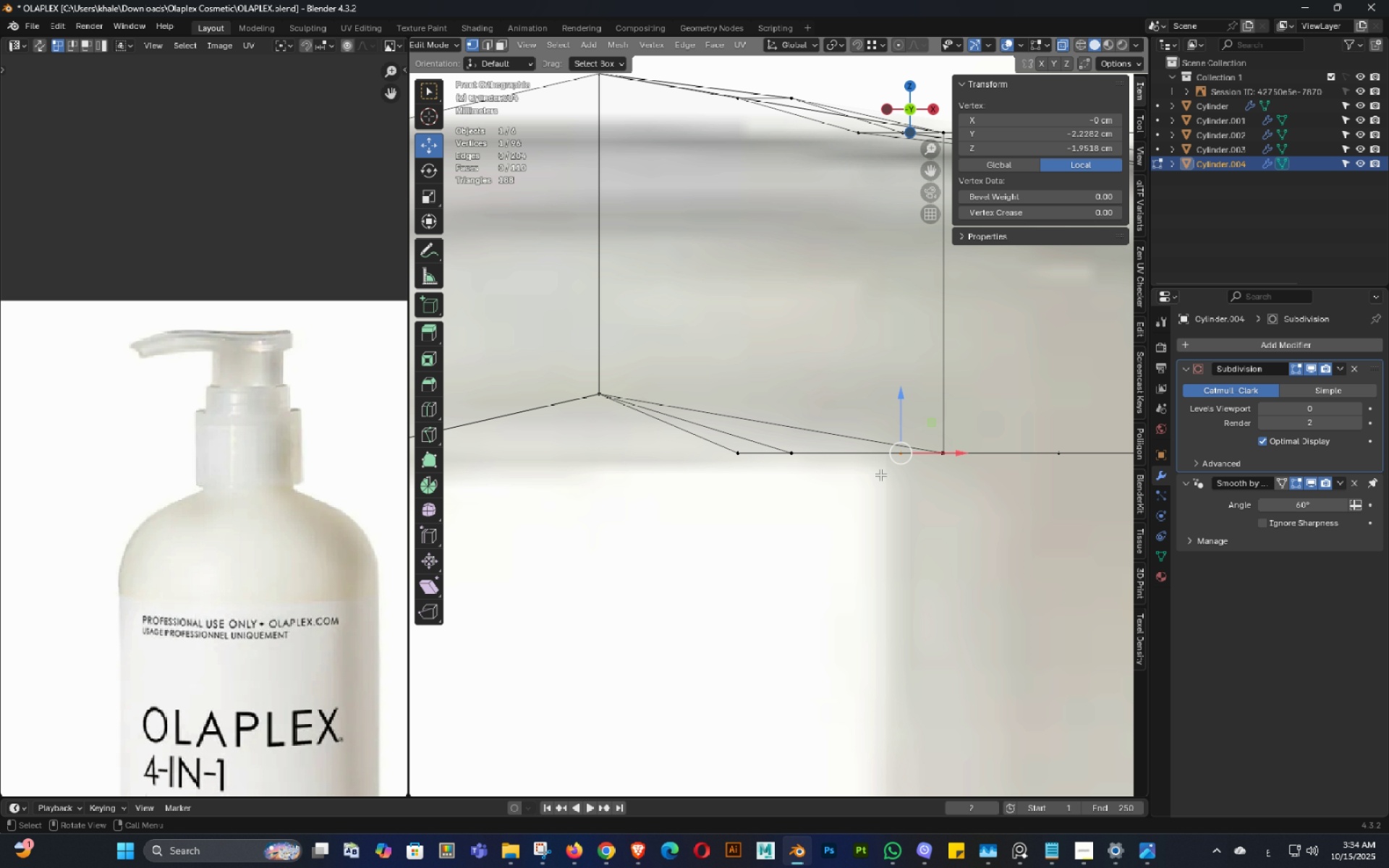 
scroll: coordinate [880, 475], scroll_direction: up, amount: 2.0
 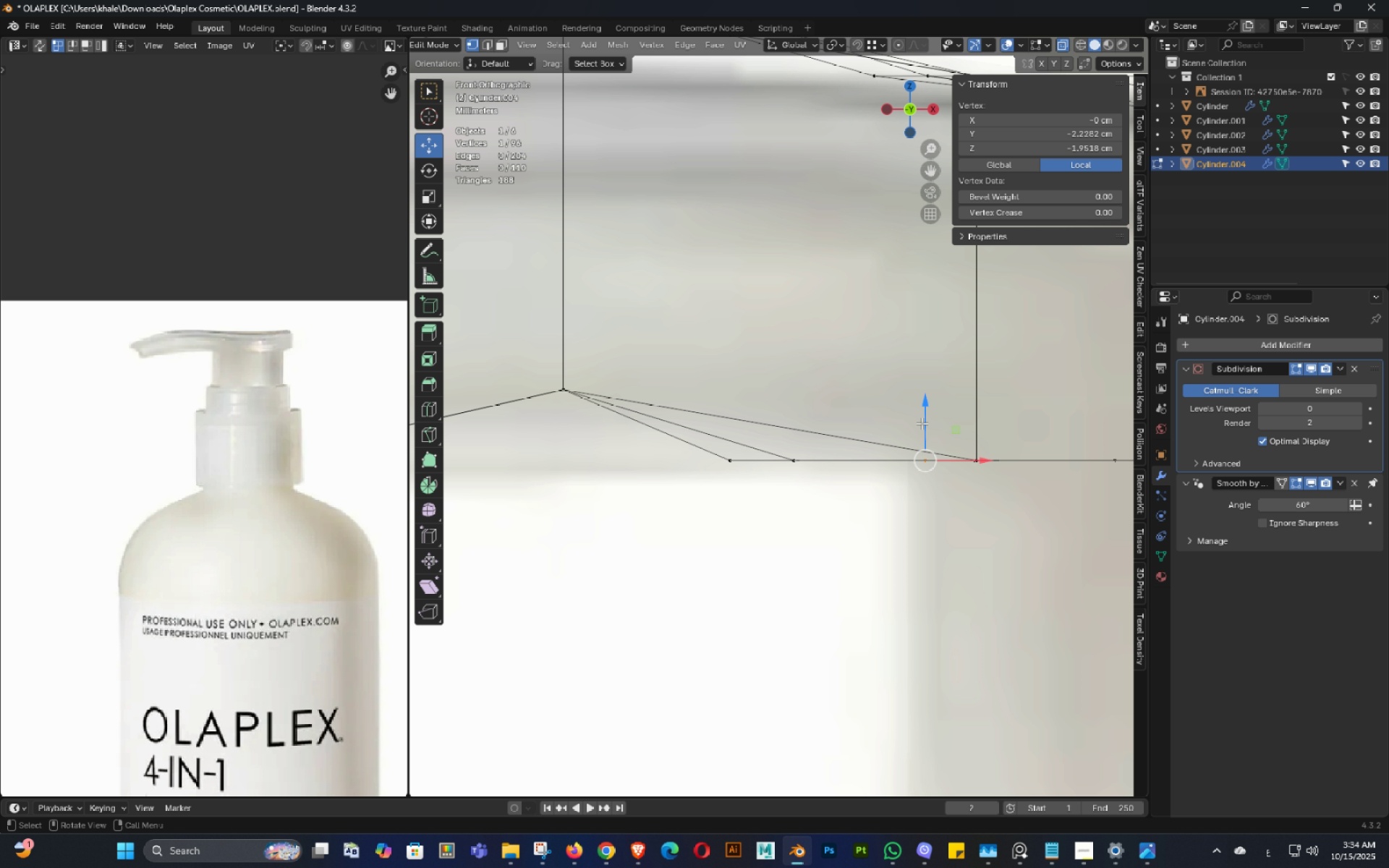 
left_click_drag(start_coordinate=[922, 422], to_coordinate=[912, 410])
 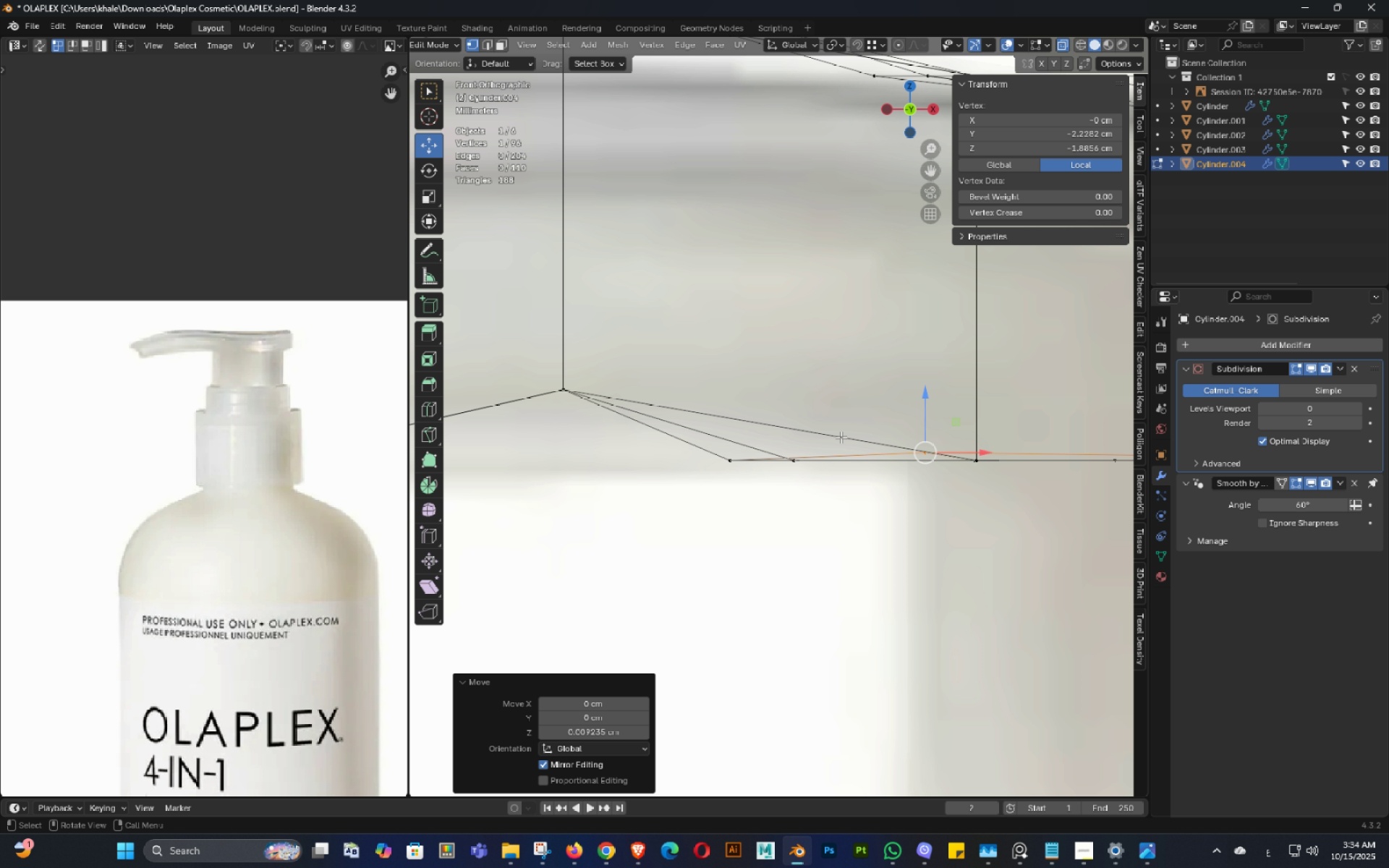 
left_click_drag(start_coordinate=[841, 437], to_coordinate=[672, 498])
 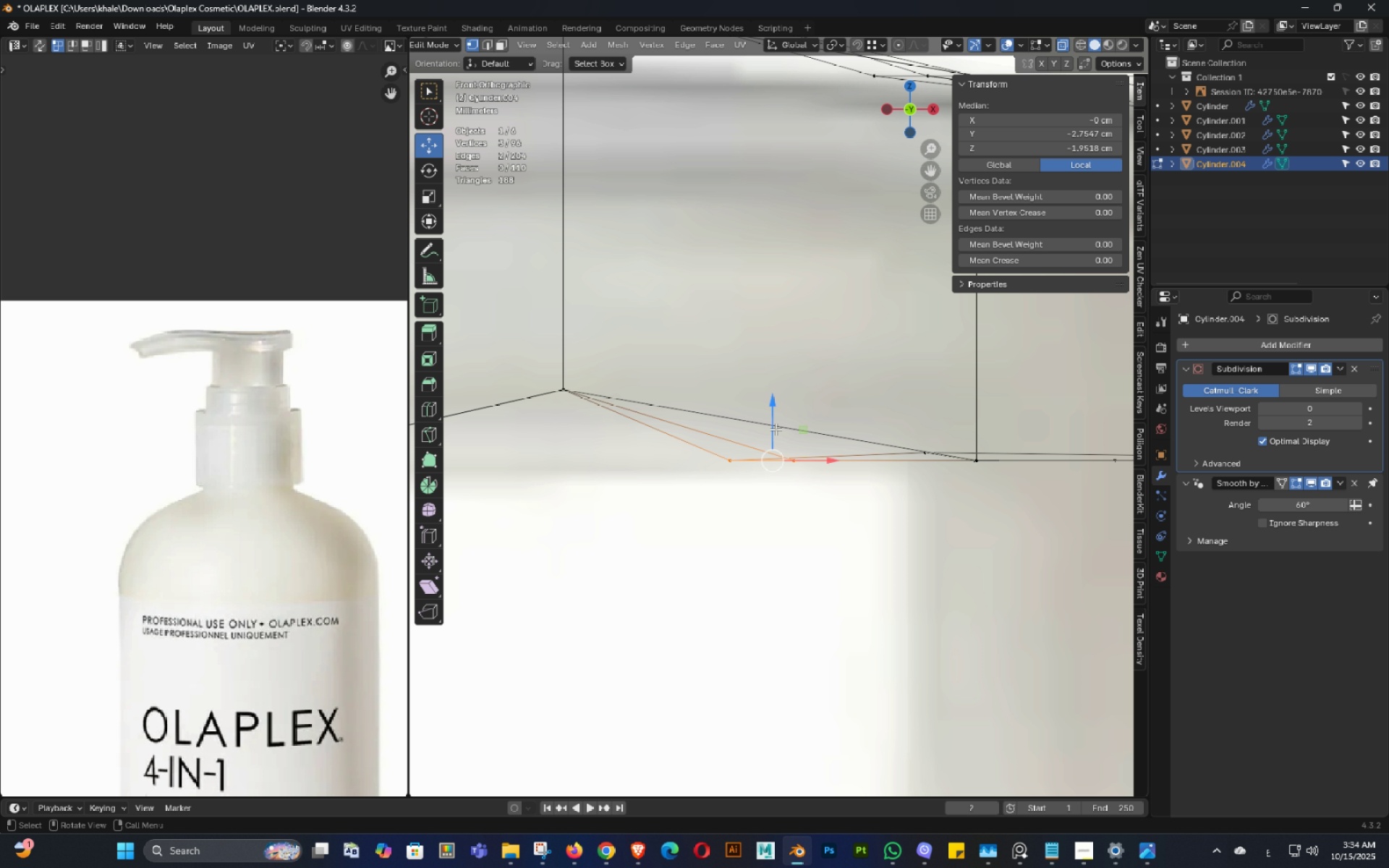 
left_click_drag(start_coordinate=[779, 425], to_coordinate=[765, 384])
 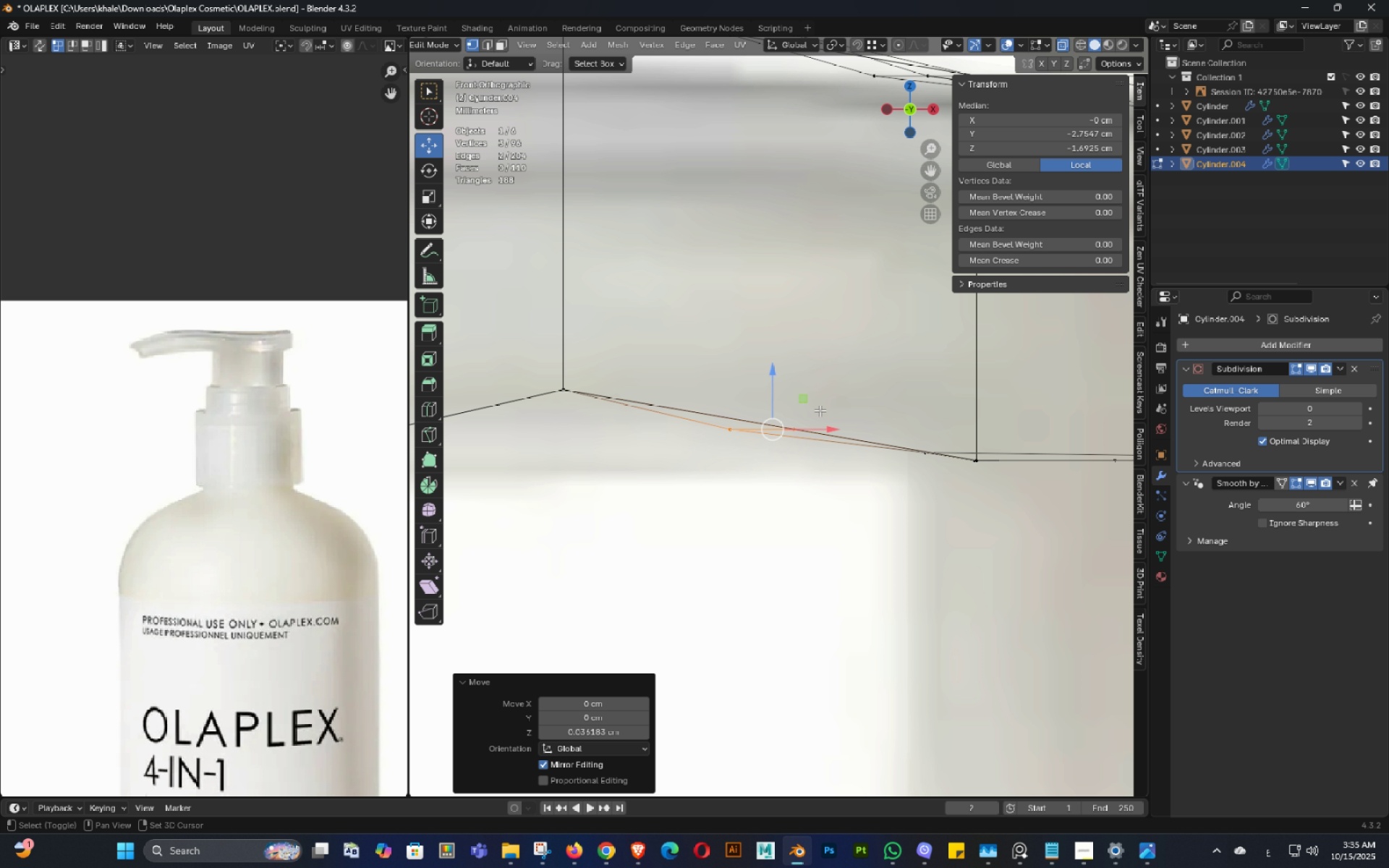 
key(Shift+ShiftLeft)
 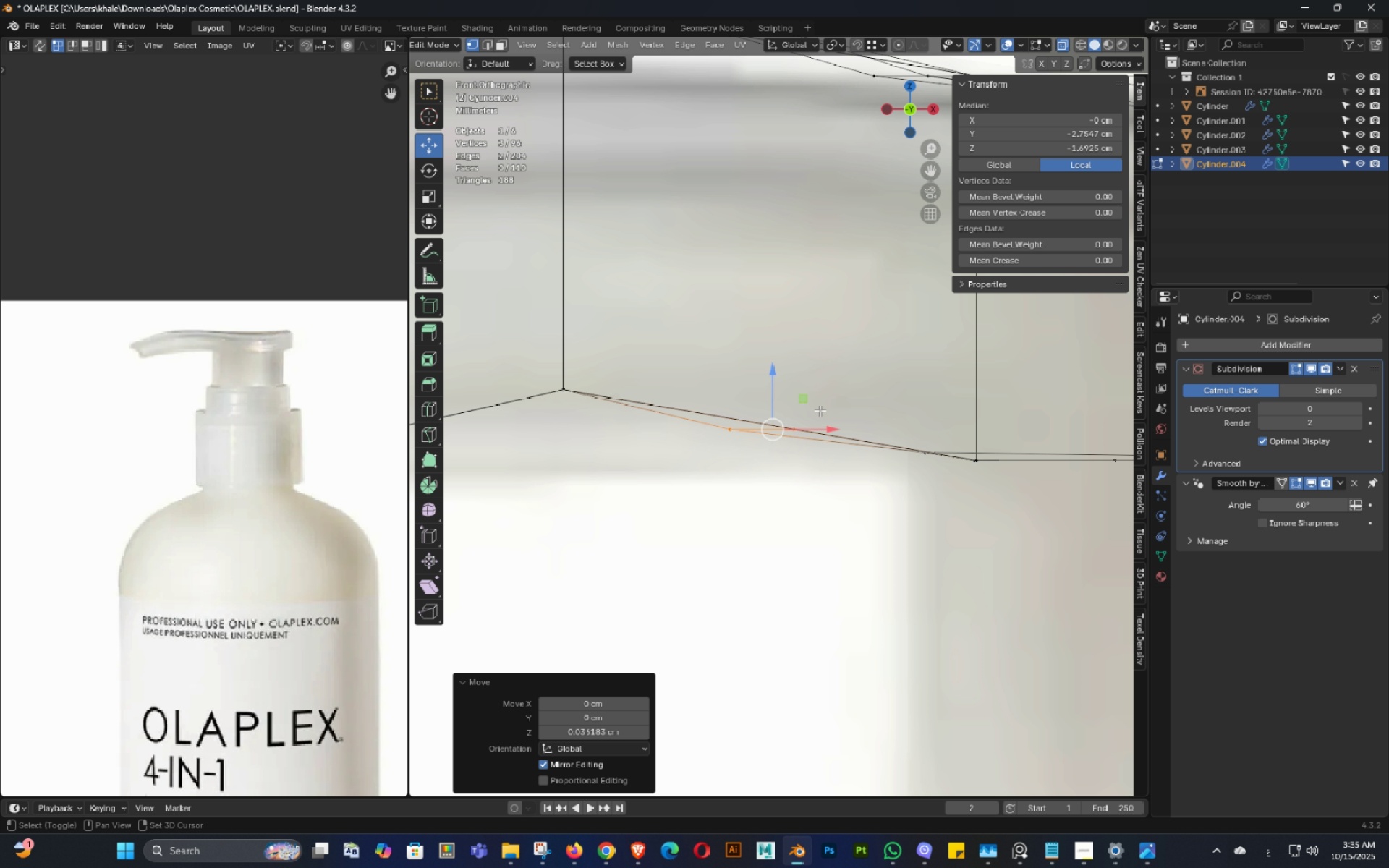 
key(Shift+ShiftLeft)
 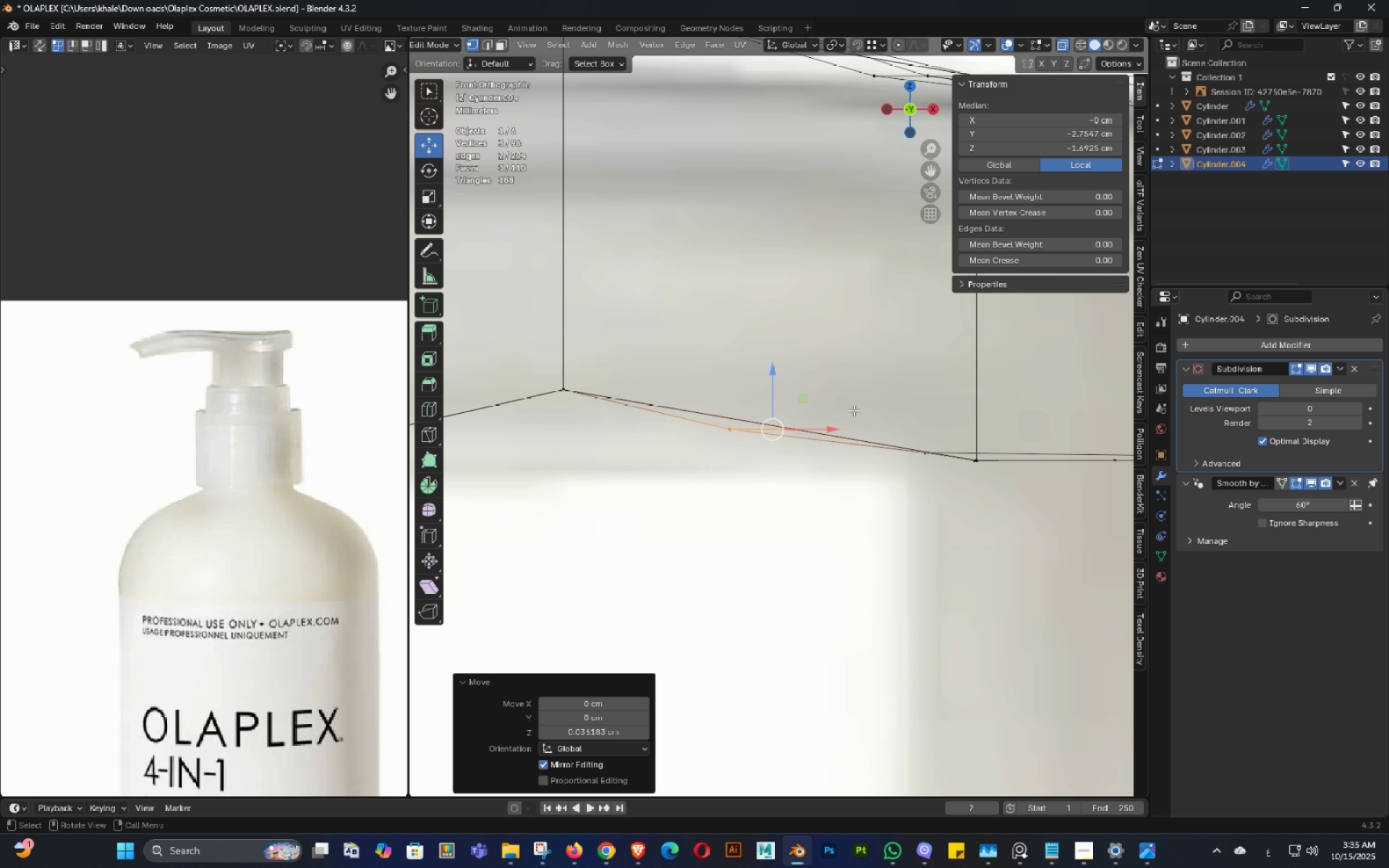 
key(Shift+ShiftLeft)
 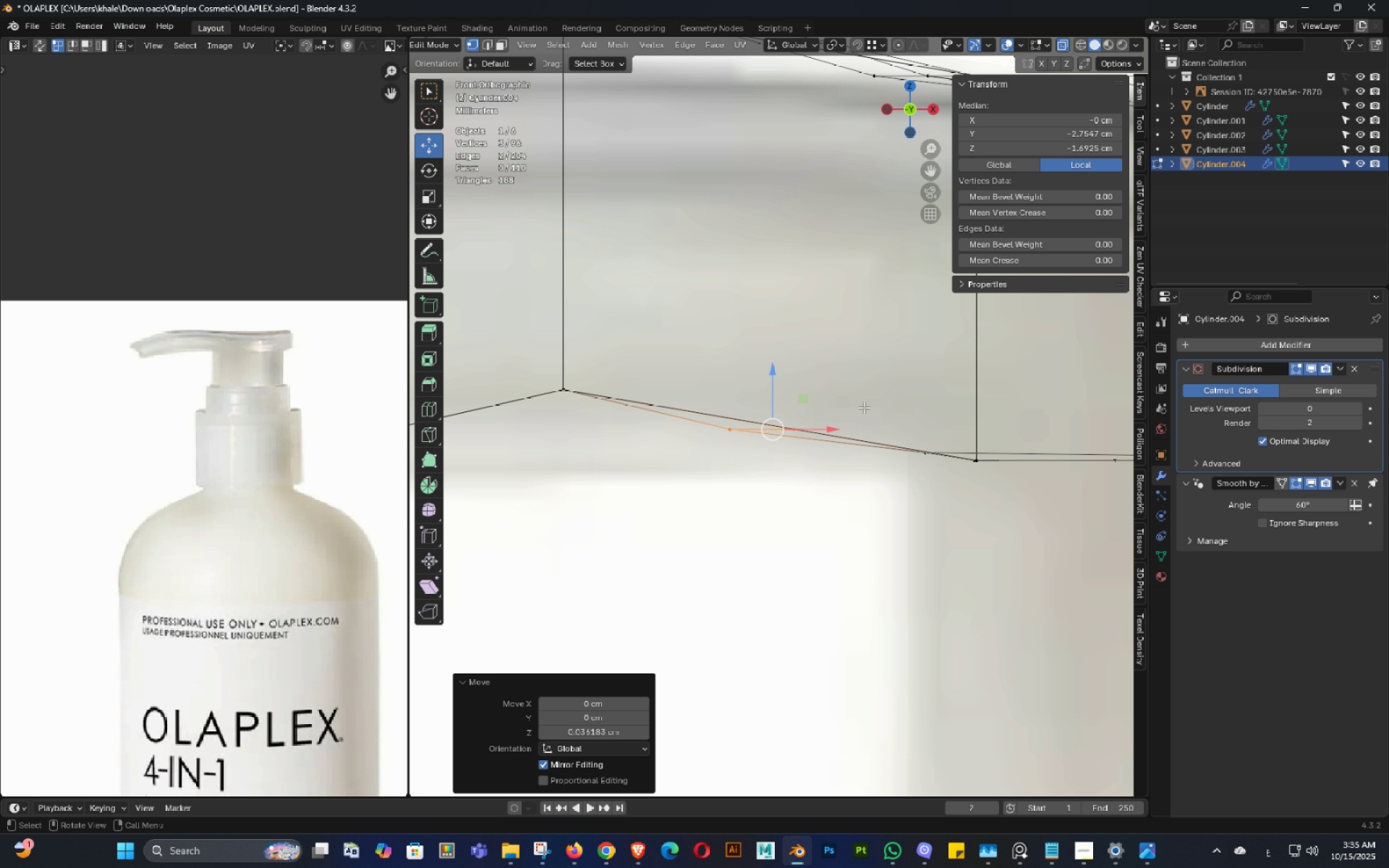 
key(Shift+ShiftLeft)
 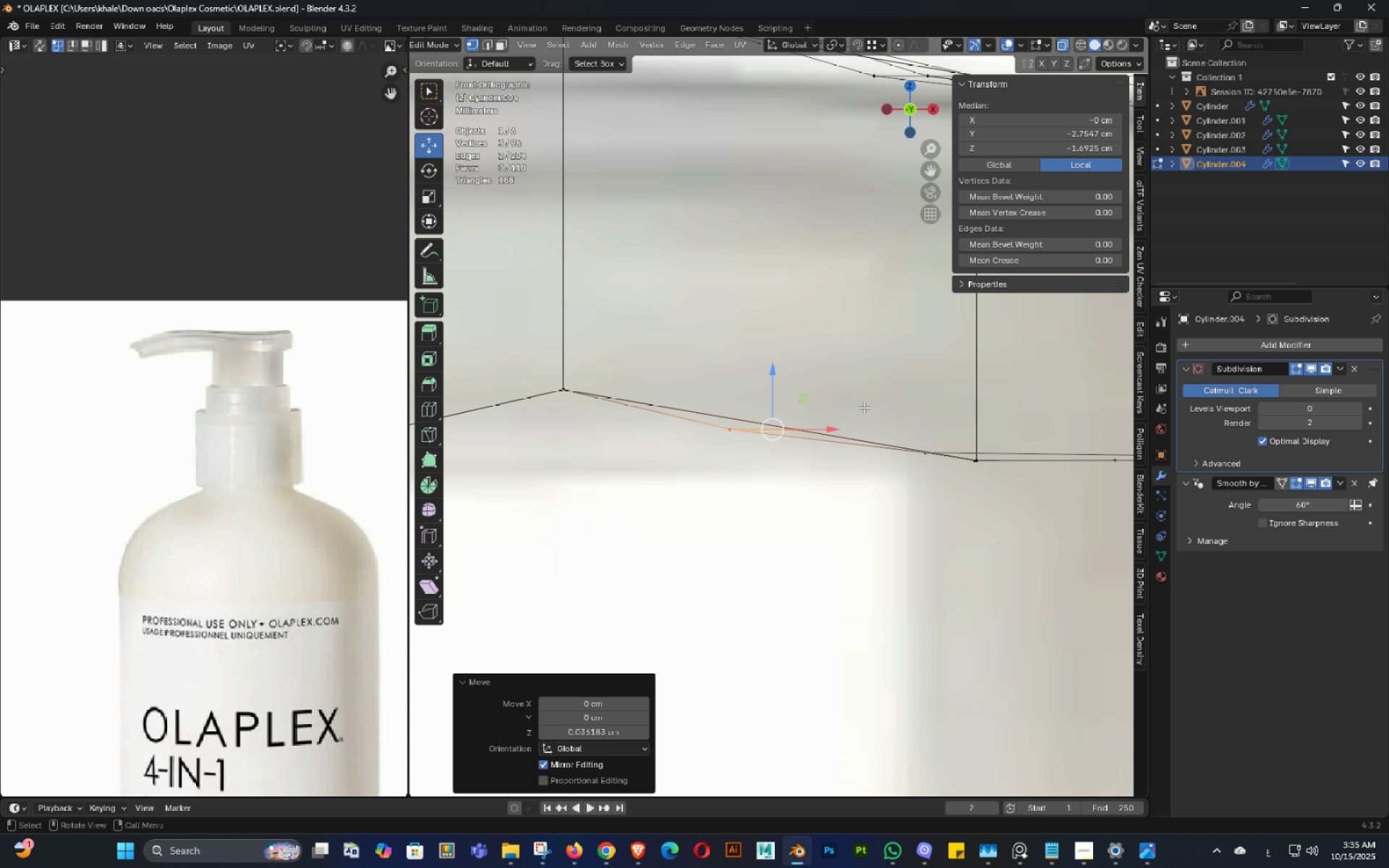 
key(Shift+ShiftLeft)
 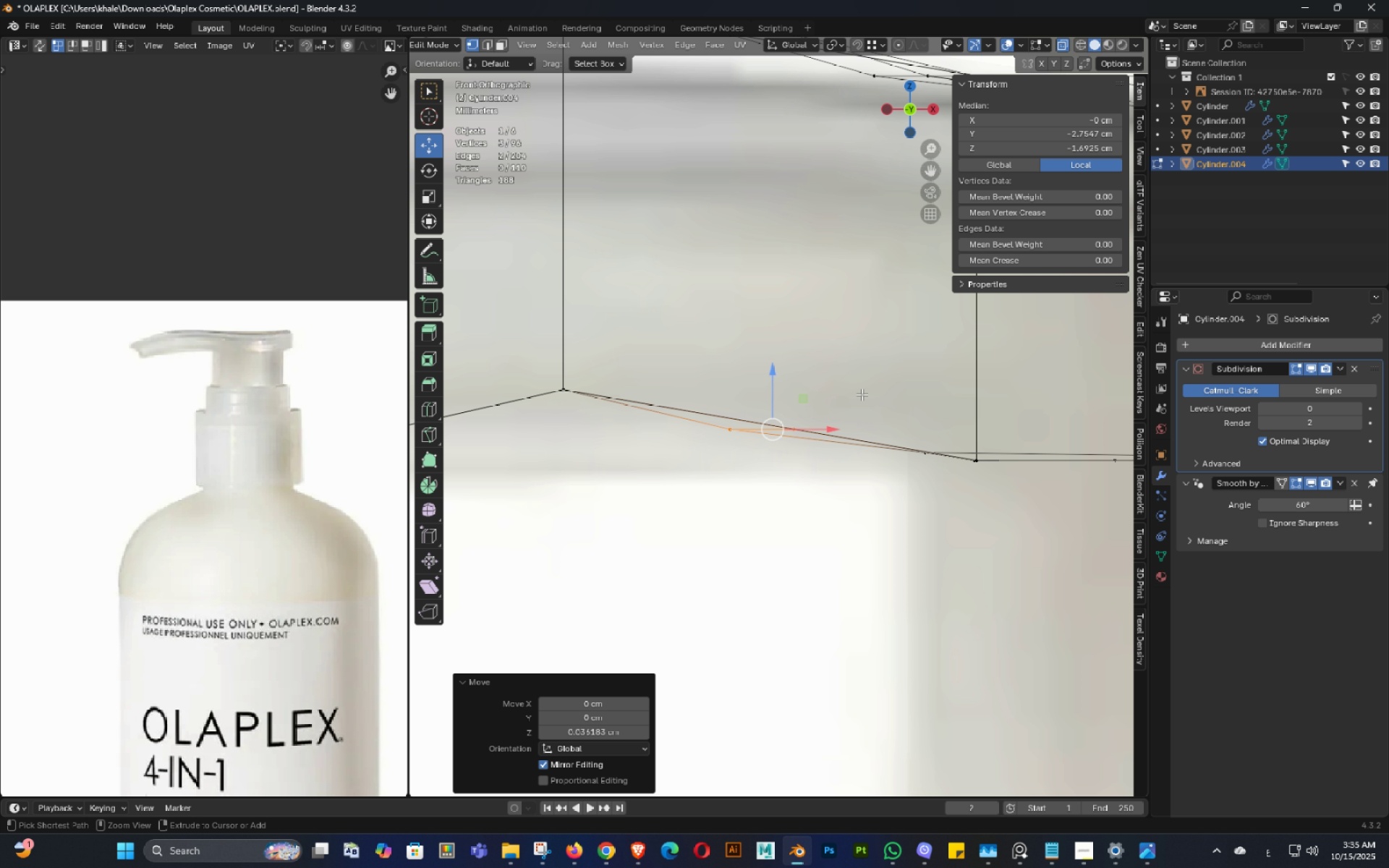 
hold_key(key=ControlLeft, duration=0.38)
left_click_drag(start_coordinate=[865, 393], to_coordinate=[768, 496])
 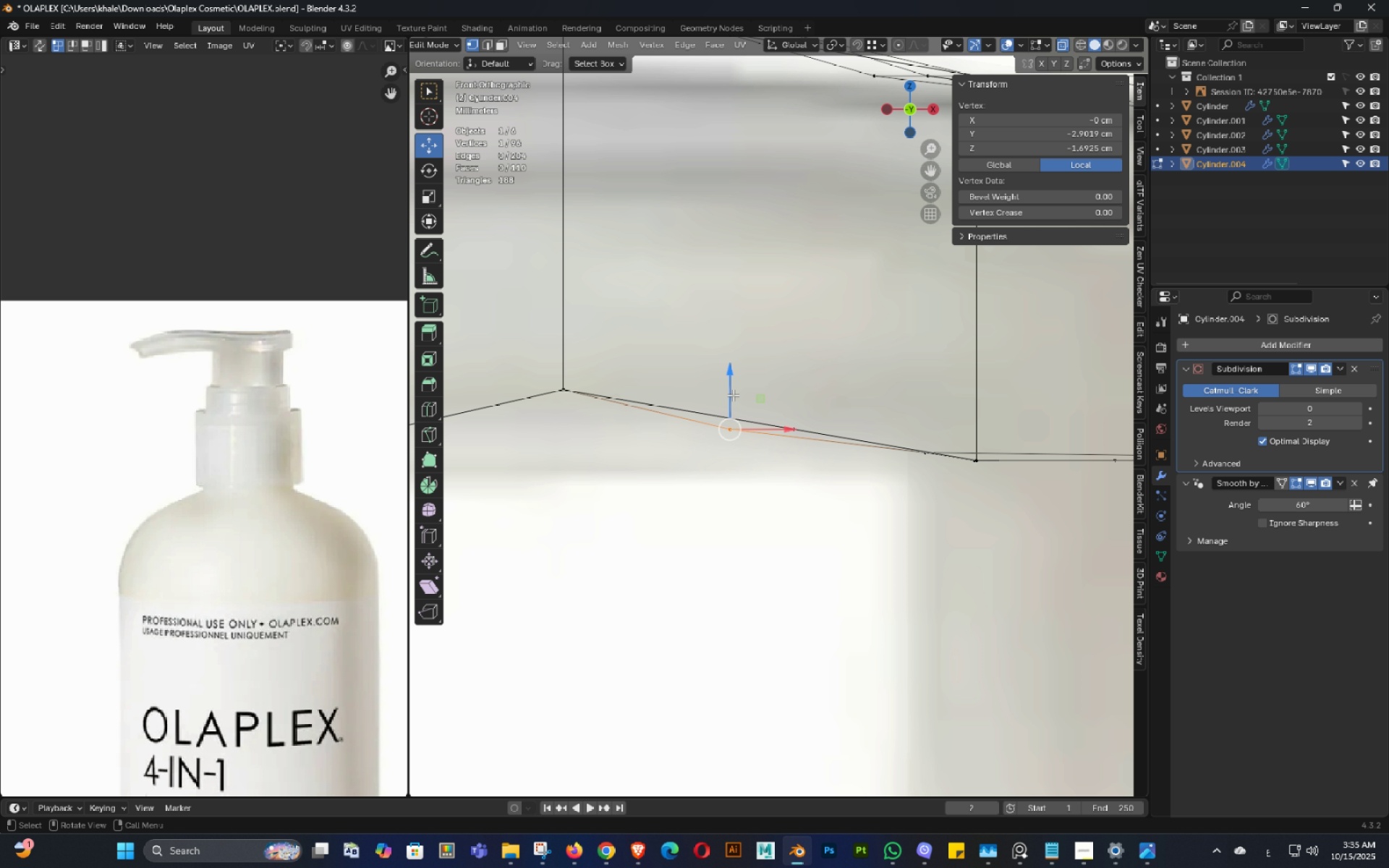 
left_click_drag(start_coordinate=[733, 393], to_coordinate=[735, 364])
 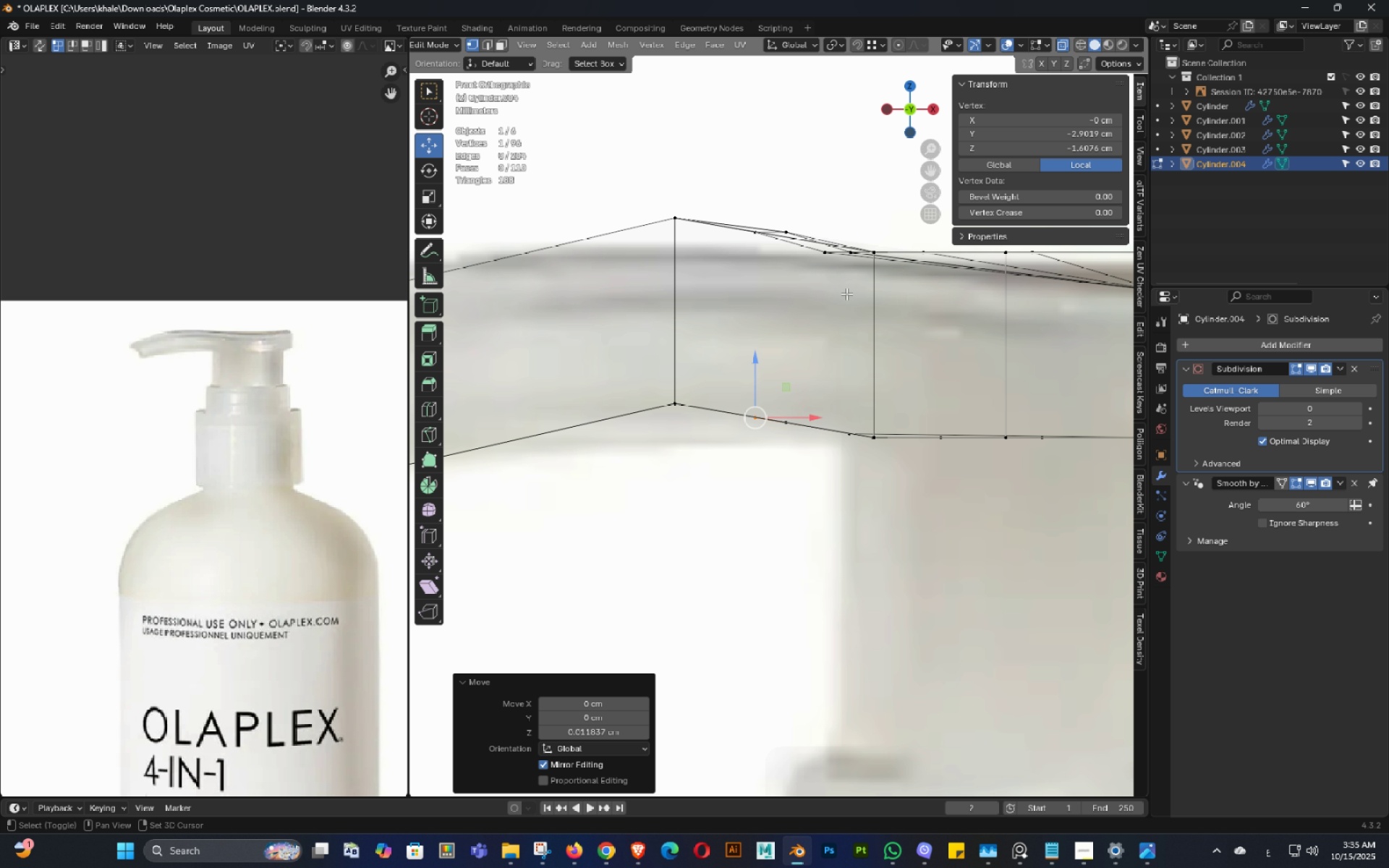 
hold_key(key=ShiftLeft, duration=1.07)
 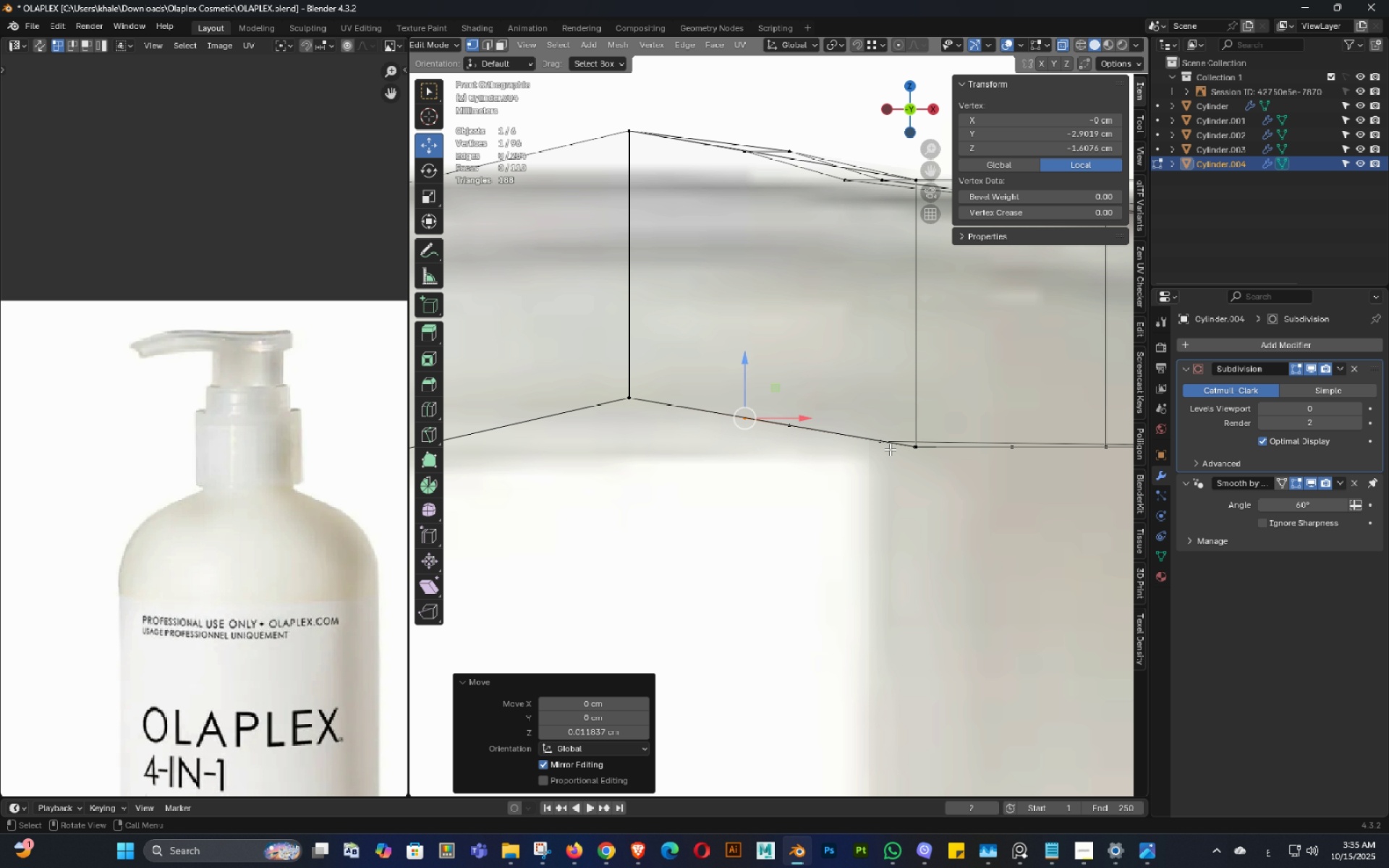 
scroll: coordinate [890, 449], scroll_direction: down, amount: 4.0
 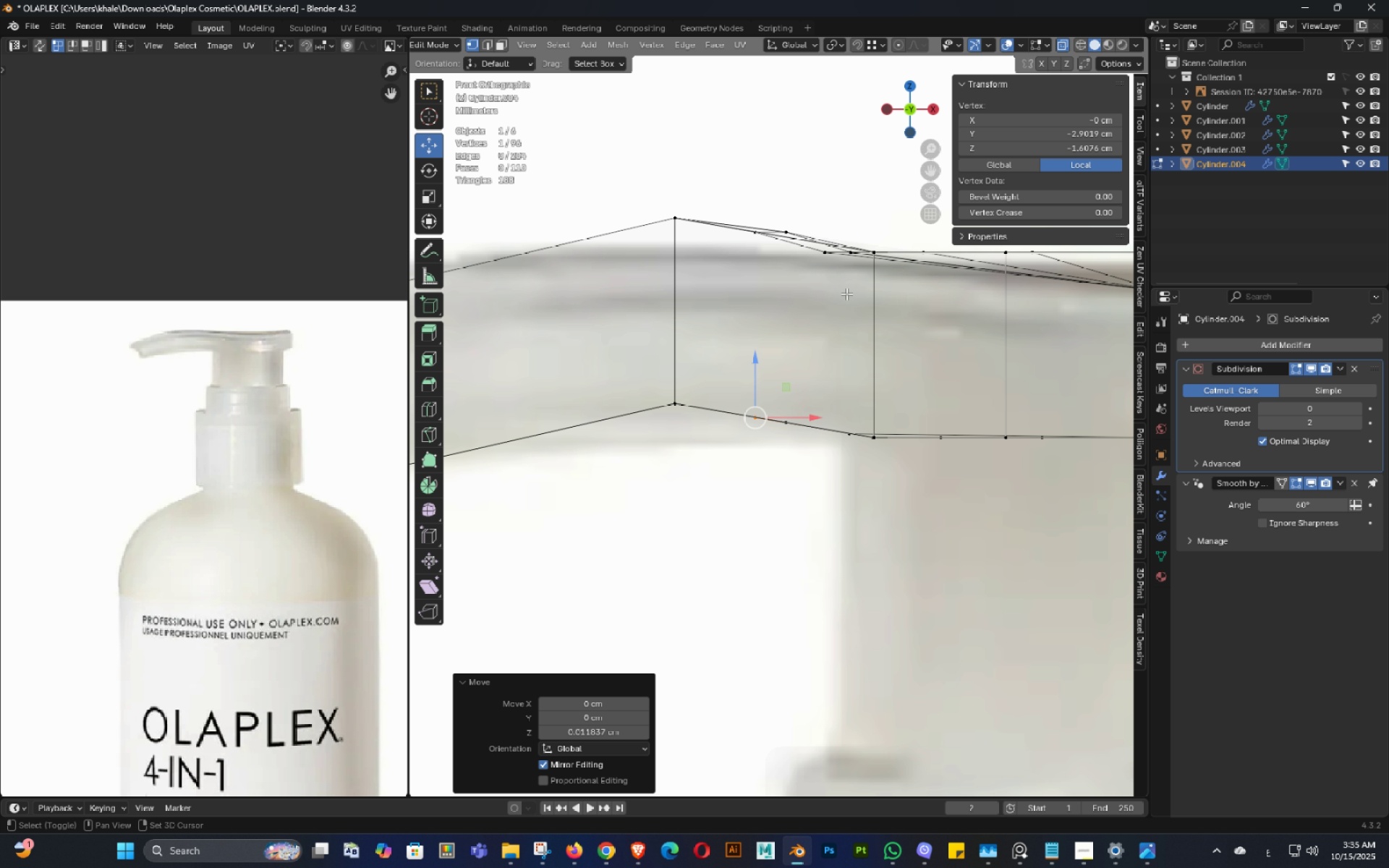 
hold_key(key=ShiftLeft, duration=0.38)
 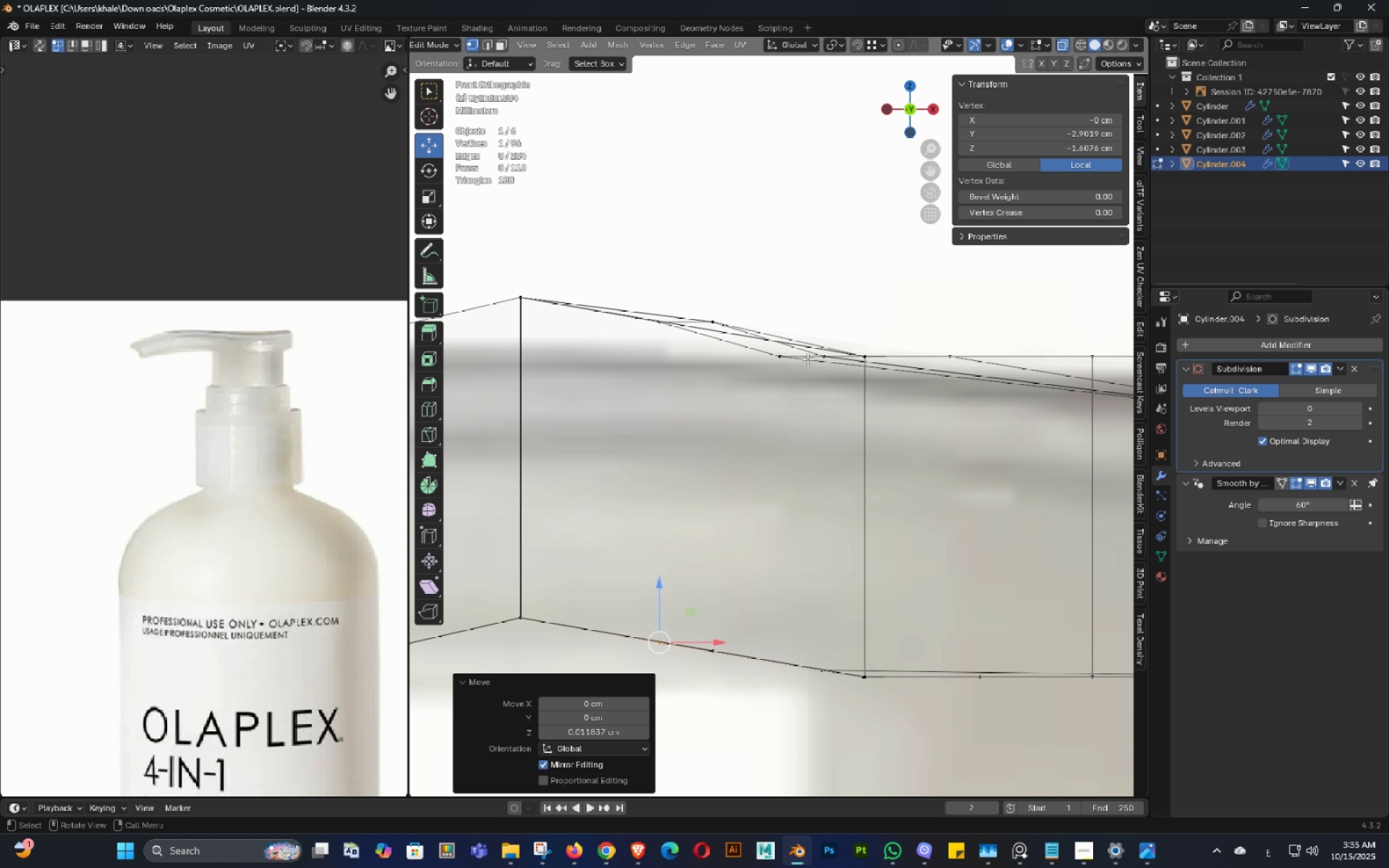 
scroll: coordinate [816, 355], scroll_direction: up, amount: 6.0
 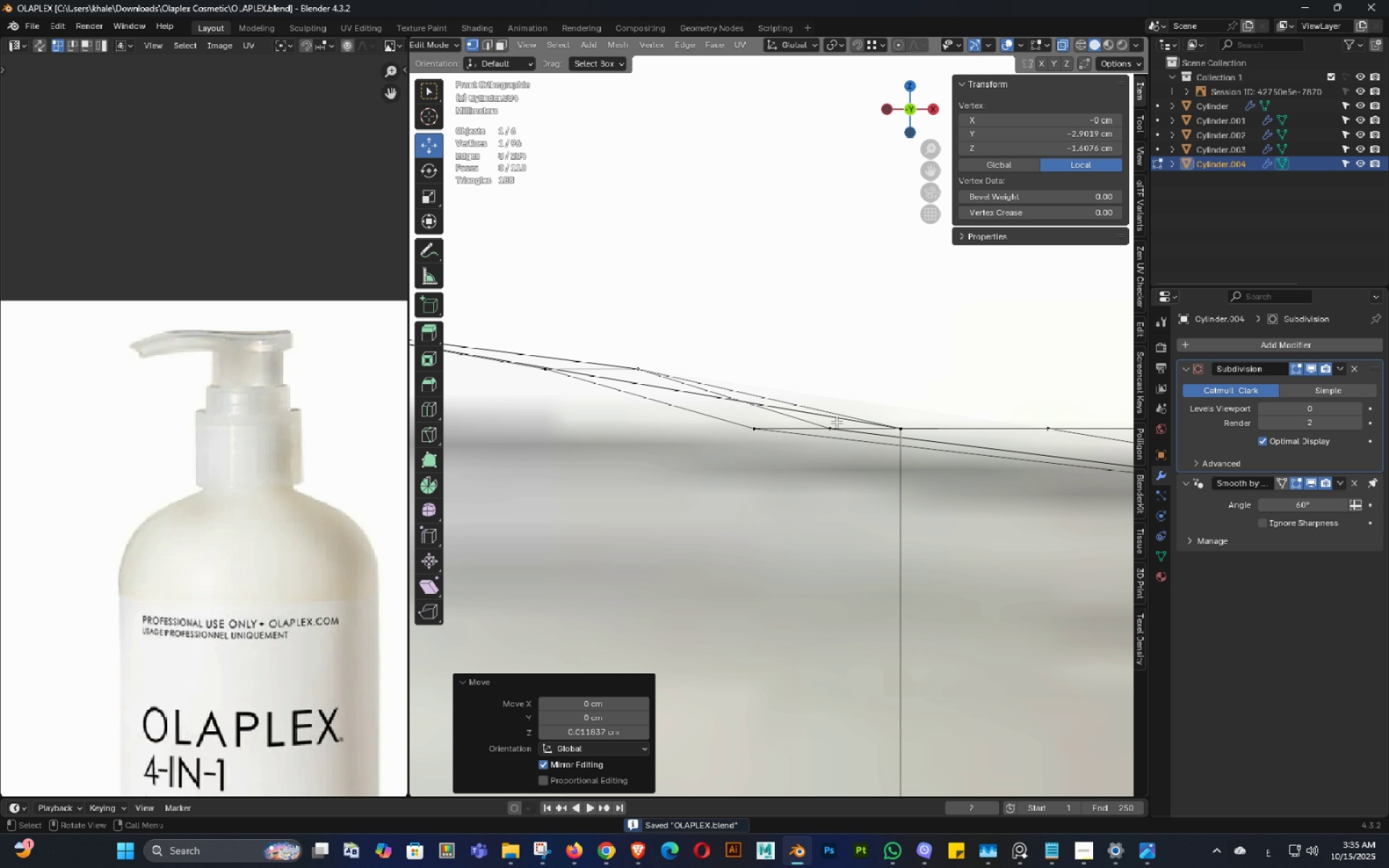 
key(Control+ControlLeft)
 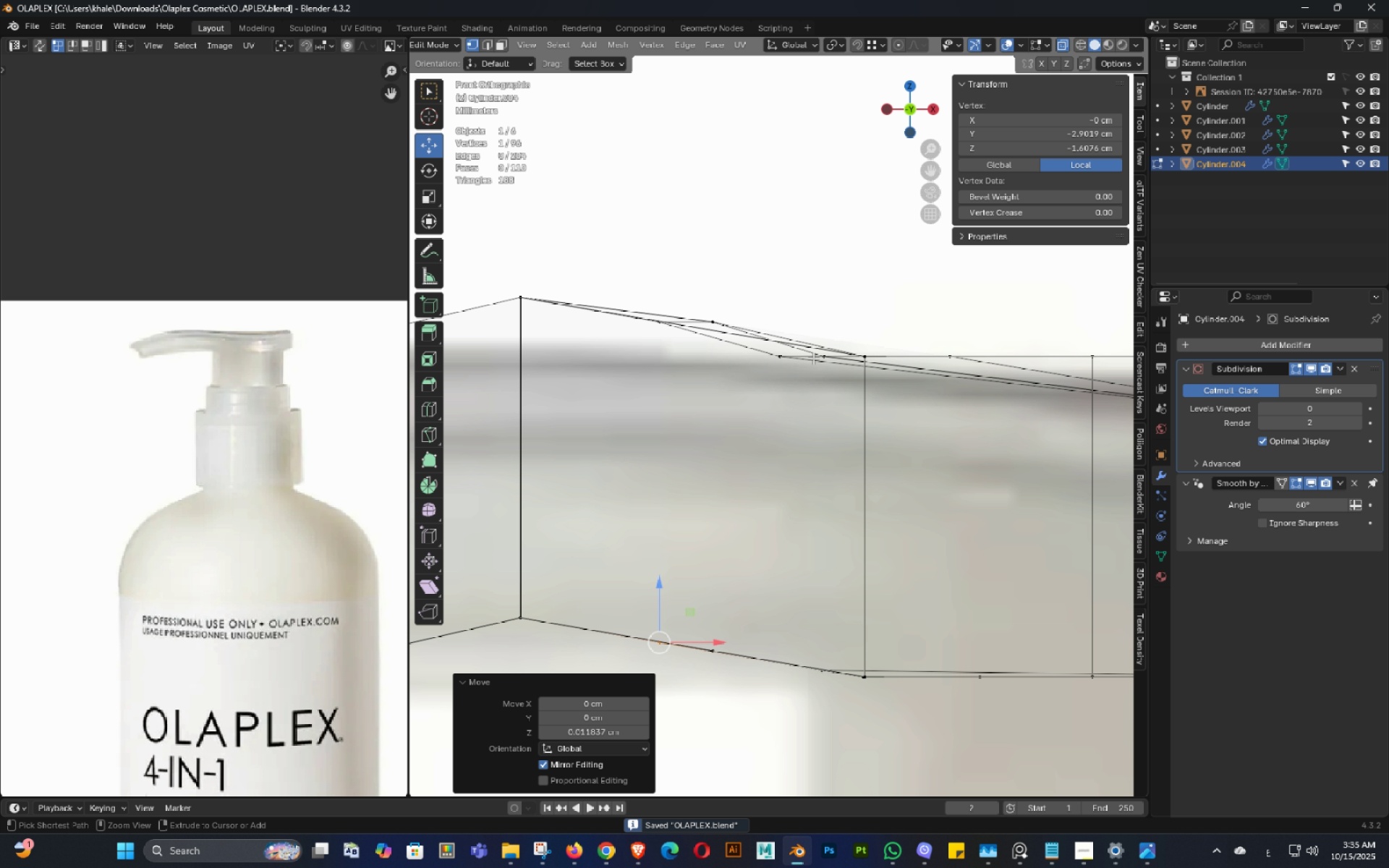 
key(Control+S)
 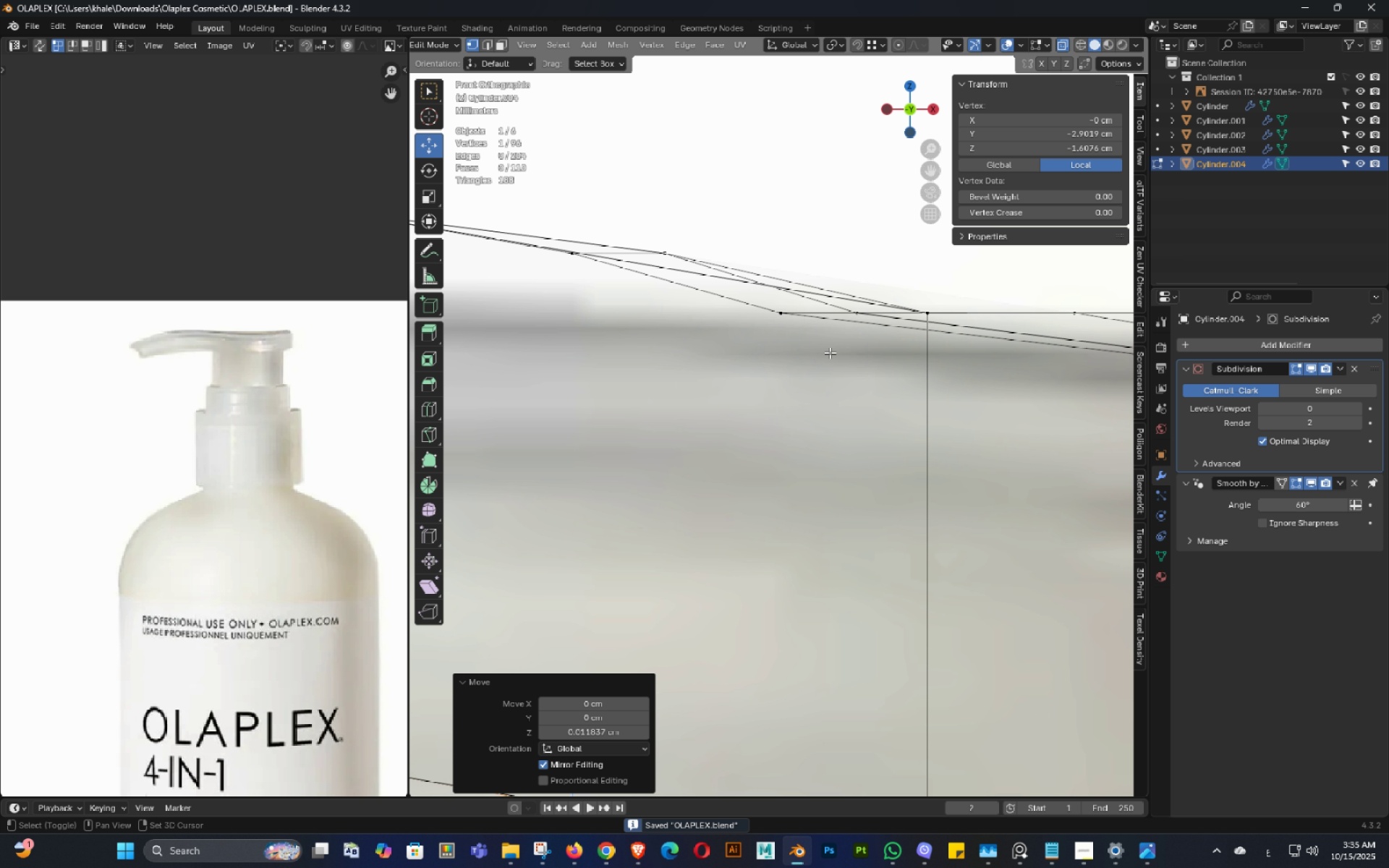 
key(Shift+ShiftLeft)
 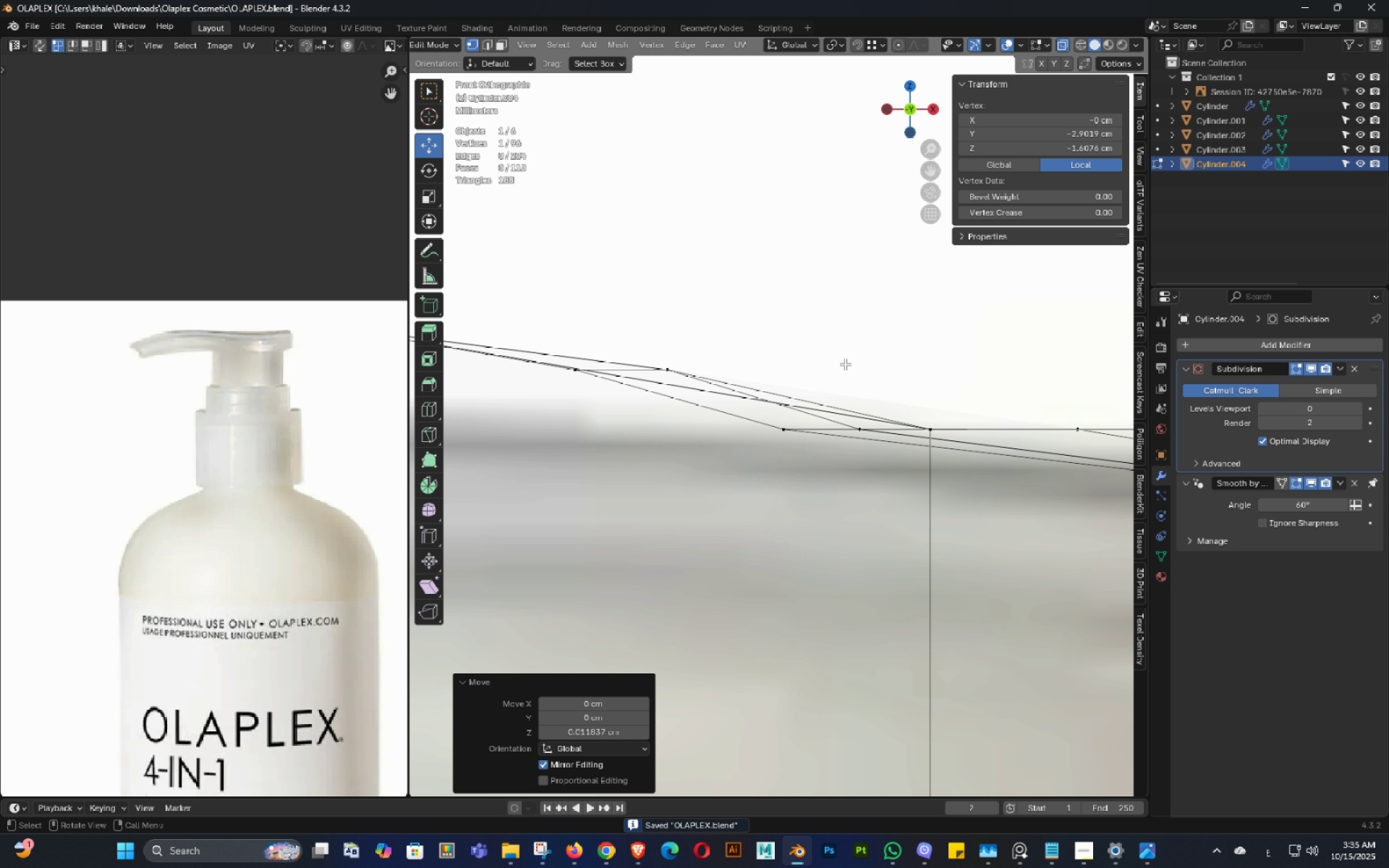 
left_click_drag(start_coordinate=[865, 354], to_coordinate=[587, 532])
 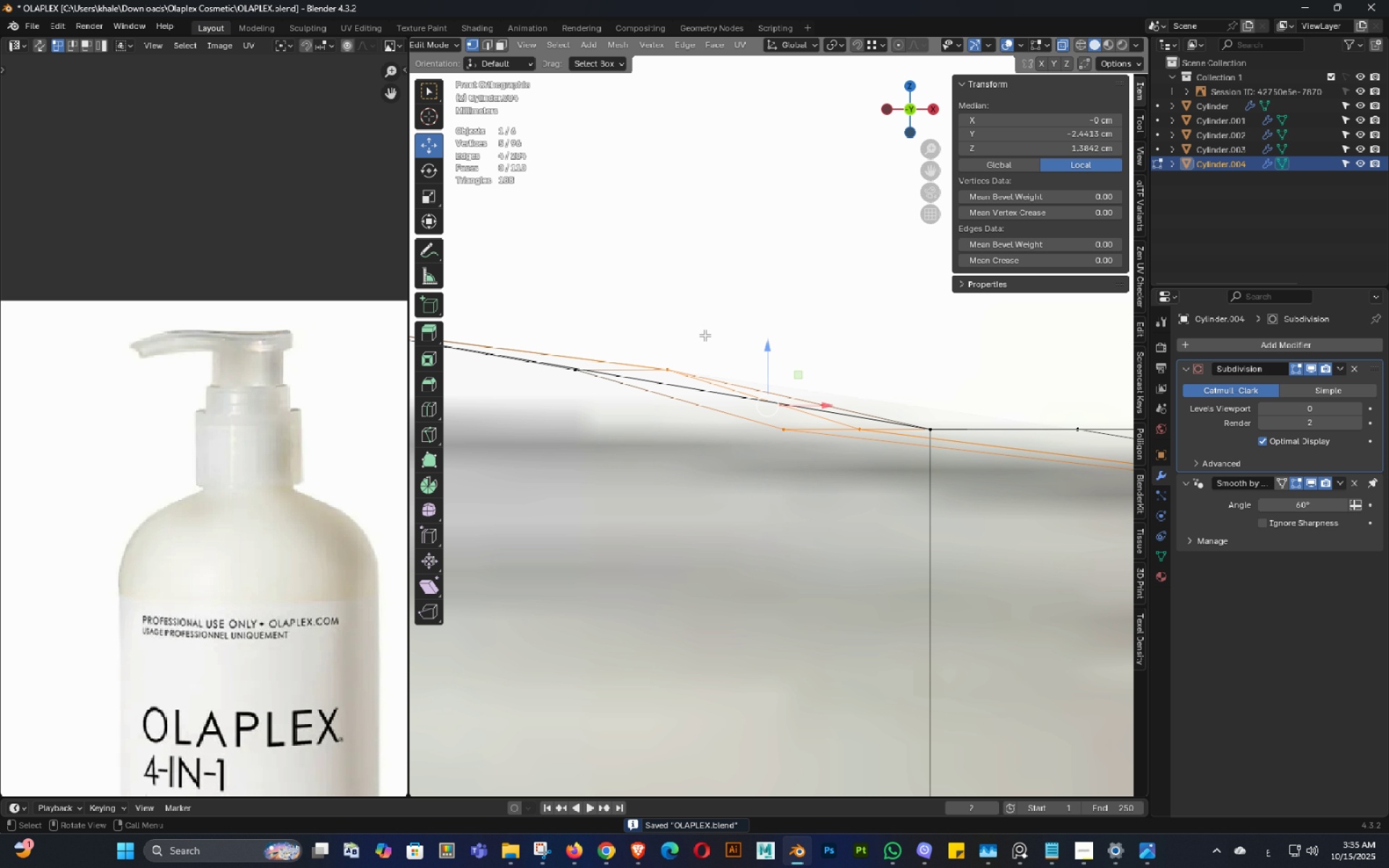 
hold_key(key=ShiftLeft, duration=0.42)
left_click_drag(start_coordinate=[659, 323], to_coordinate=[525, 425])
 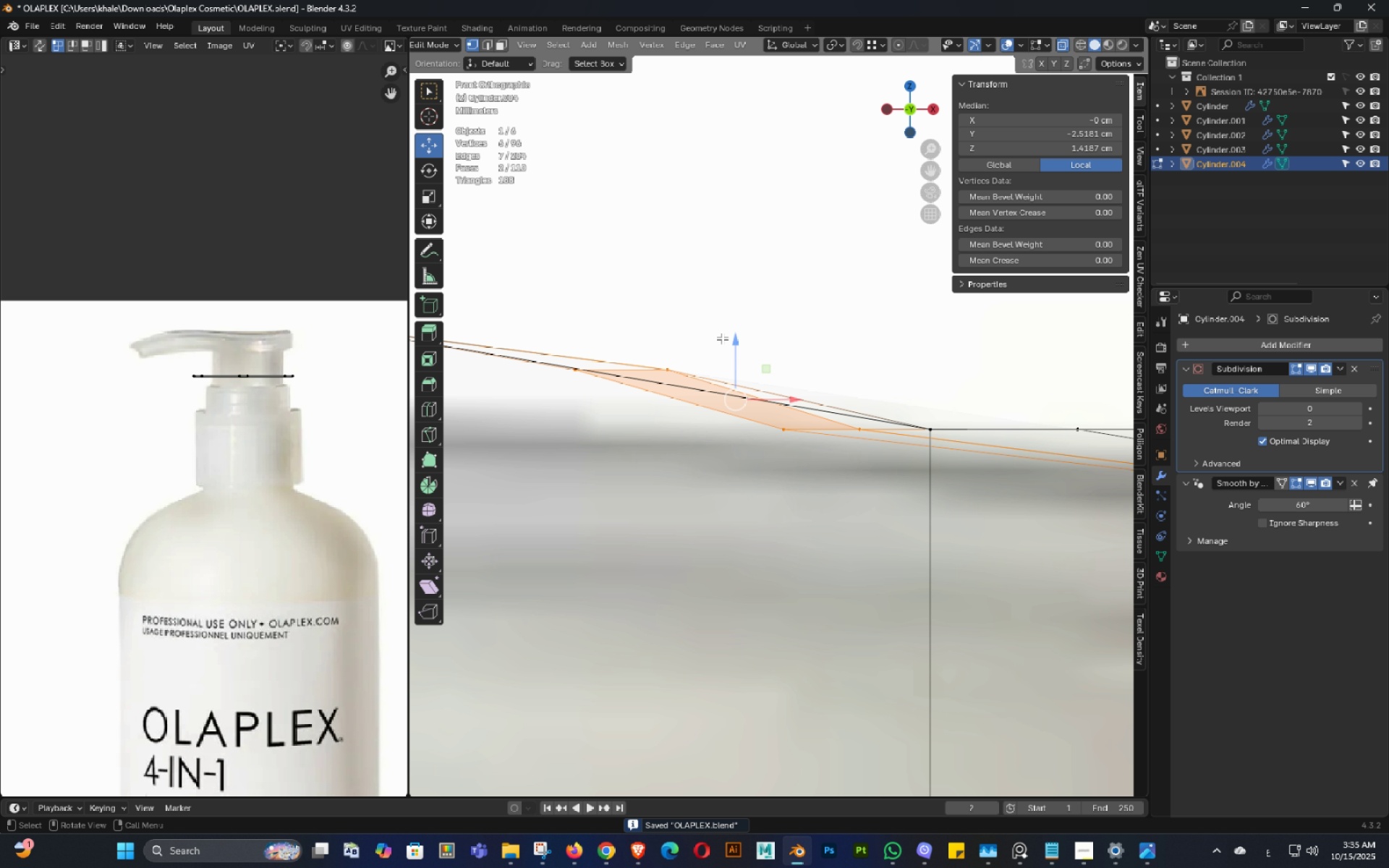 
left_click_drag(start_coordinate=[723, 339], to_coordinate=[734, 382])
 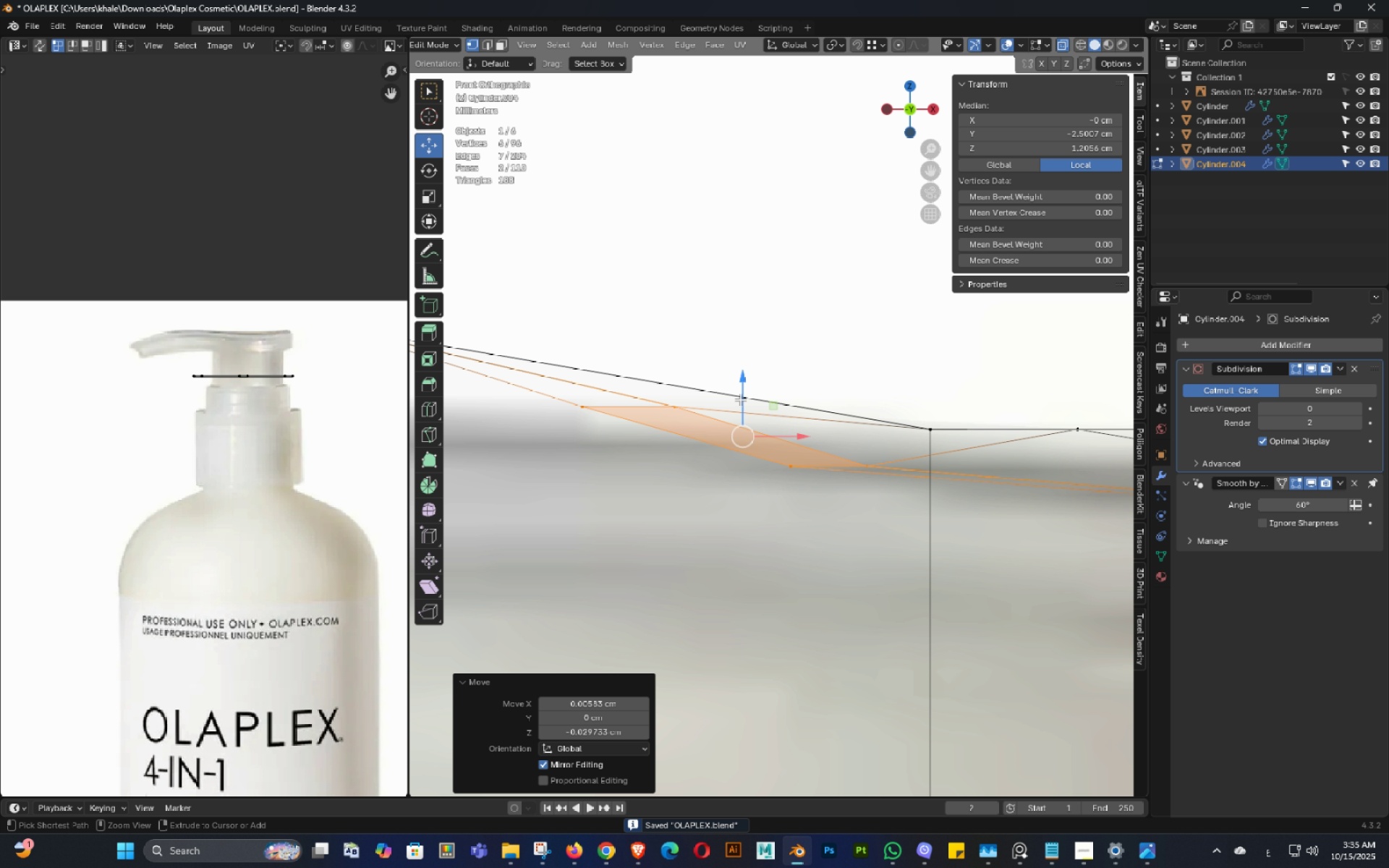 
key(Control+ControlLeft)
 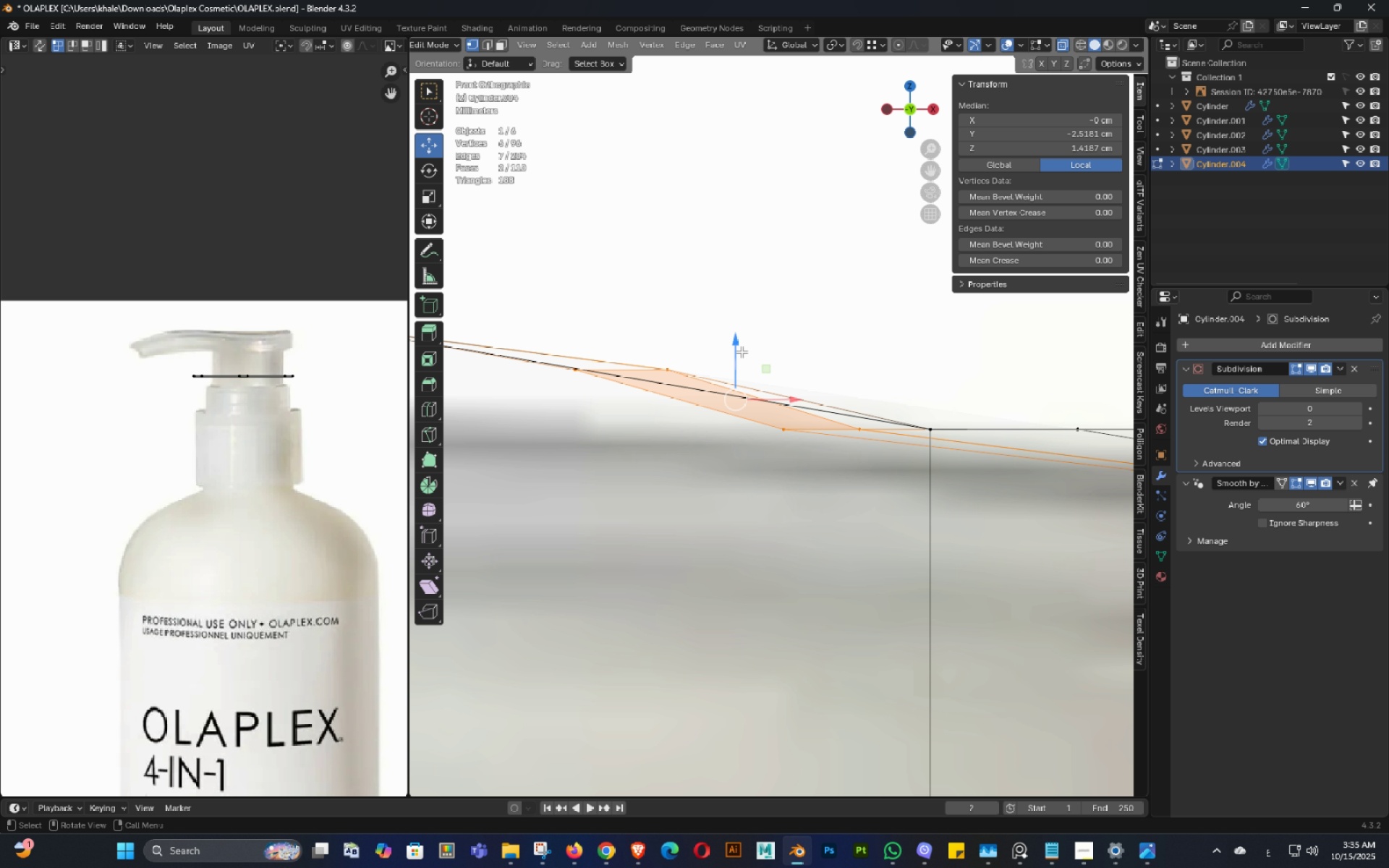 
left_click_drag(start_coordinate=[735, 347], to_coordinate=[719, 328])
 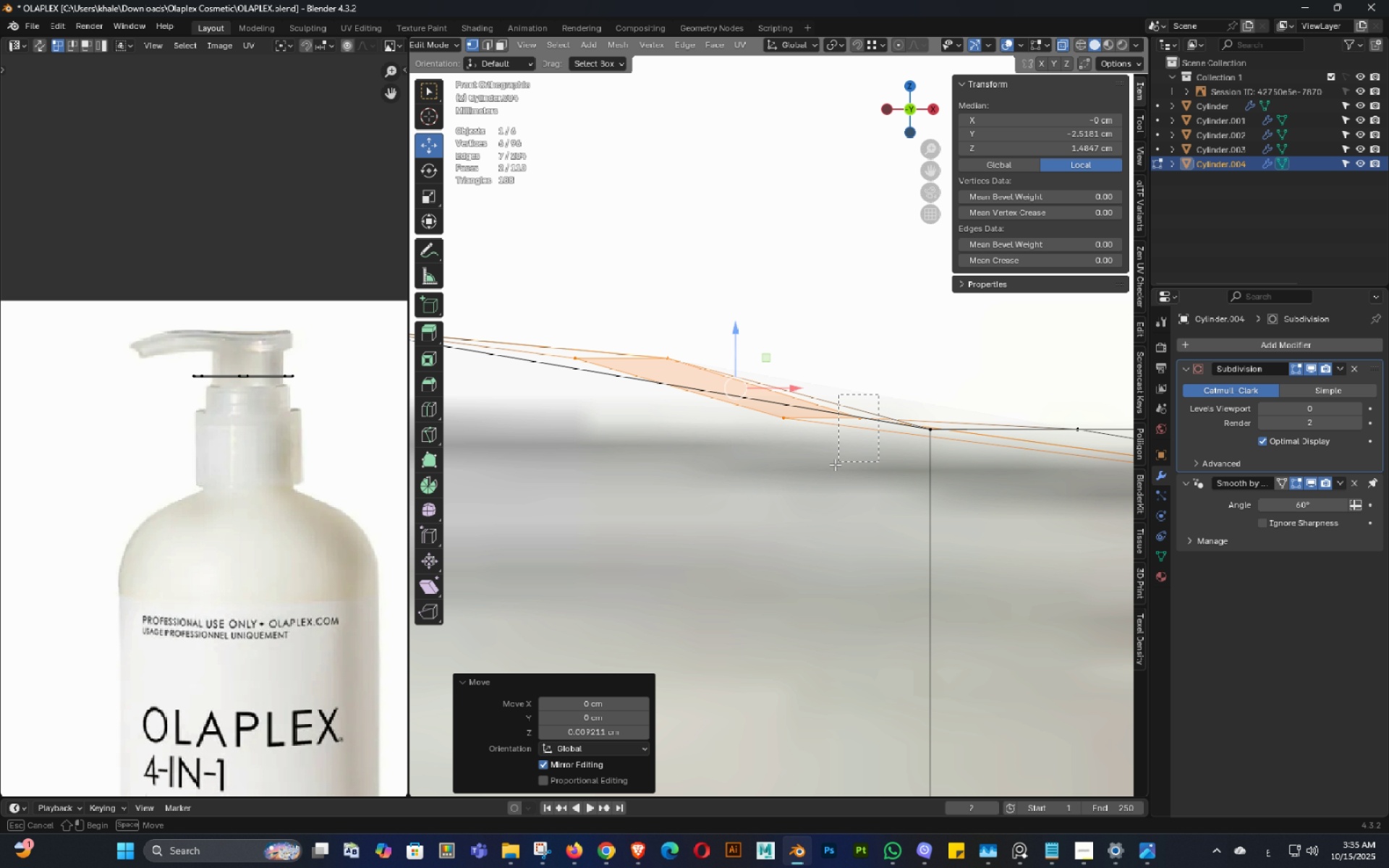 
hold_key(key=ShiftLeft, duration=0.98)
 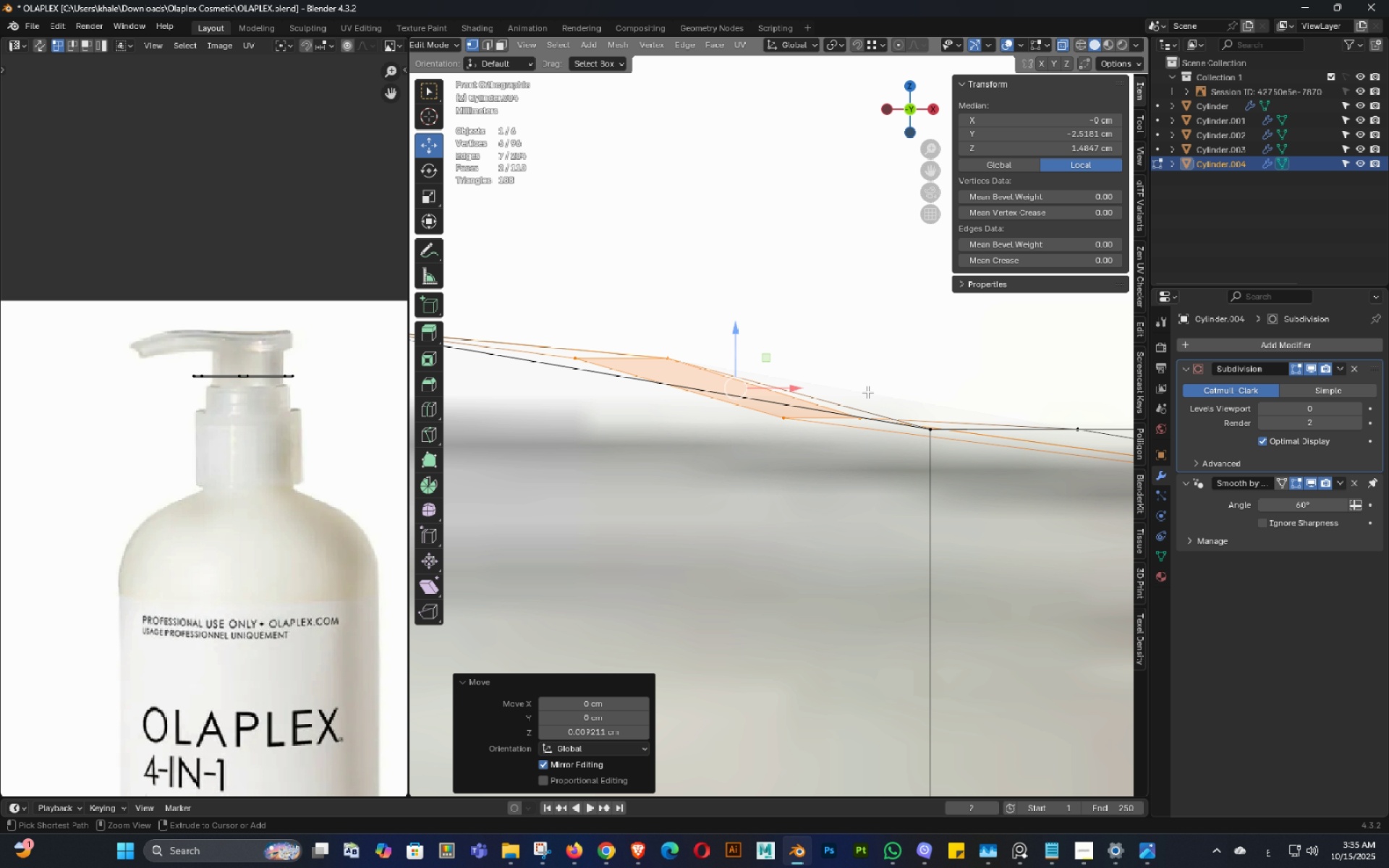 
hold_key(key=ControlLeft, duration=0.57)
left_click_drag(start_coordinate=[878, 394], to_coordinate=[832, 467])
 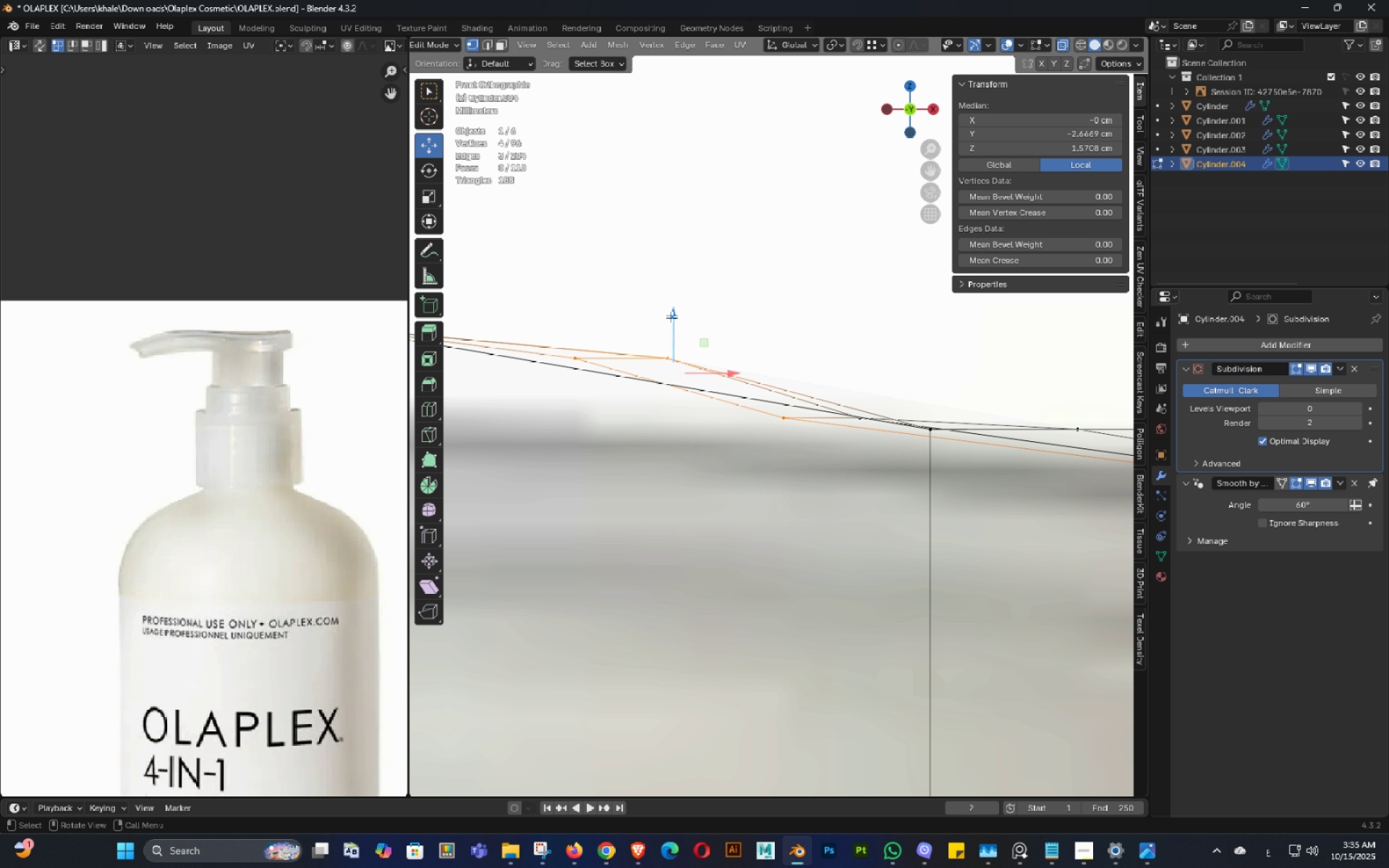 
left_click_drag(start_coordinate=[671, 316], to_coordinate=[663, 248])
 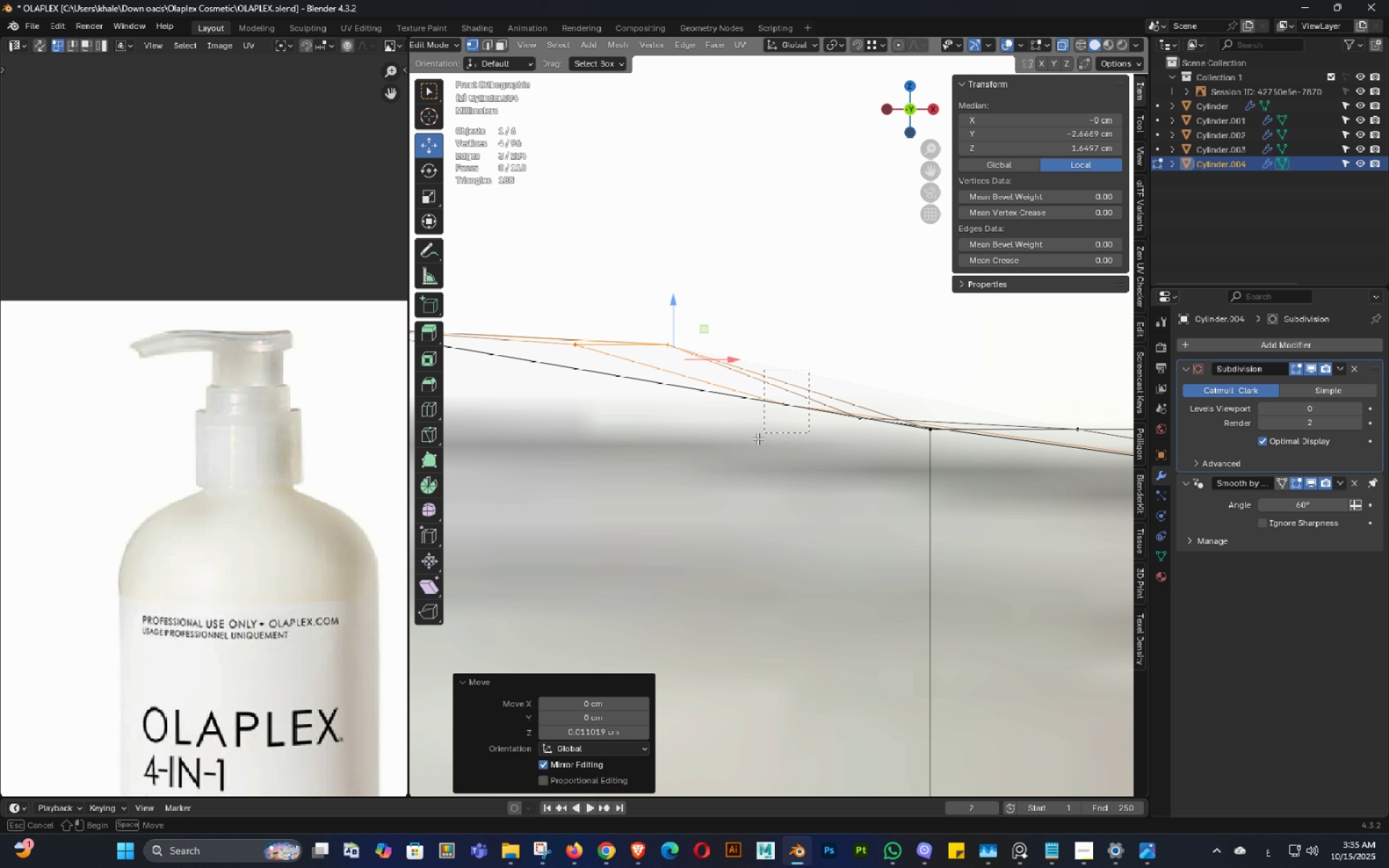 
hold_key(key=ShiftLeft, duration=1.3)
 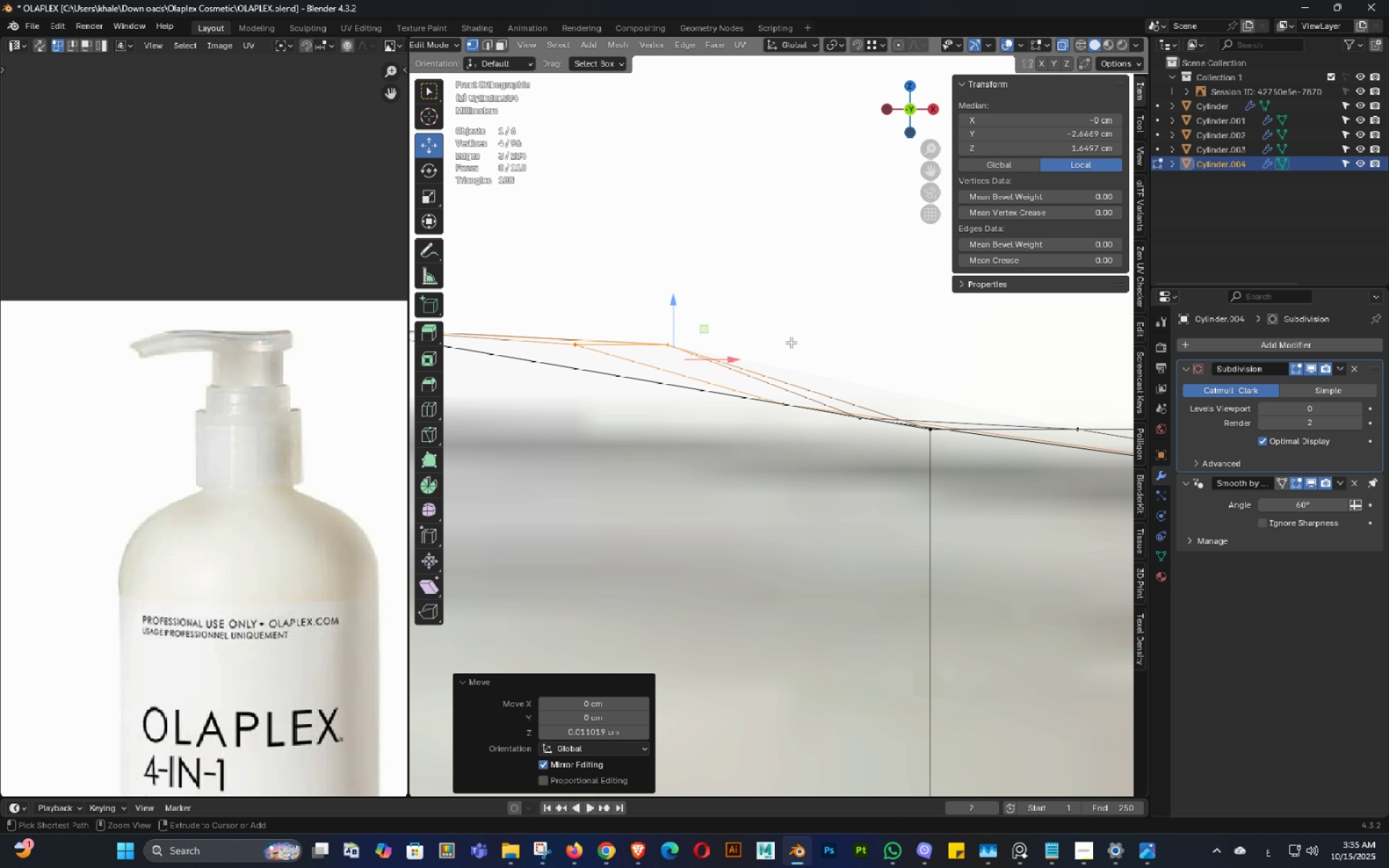 
hold_key(key=ControlLeft, duration=0.41)
left_click_drag(start_coordinate=[809, 369], to_coordinate=[729, 467])
 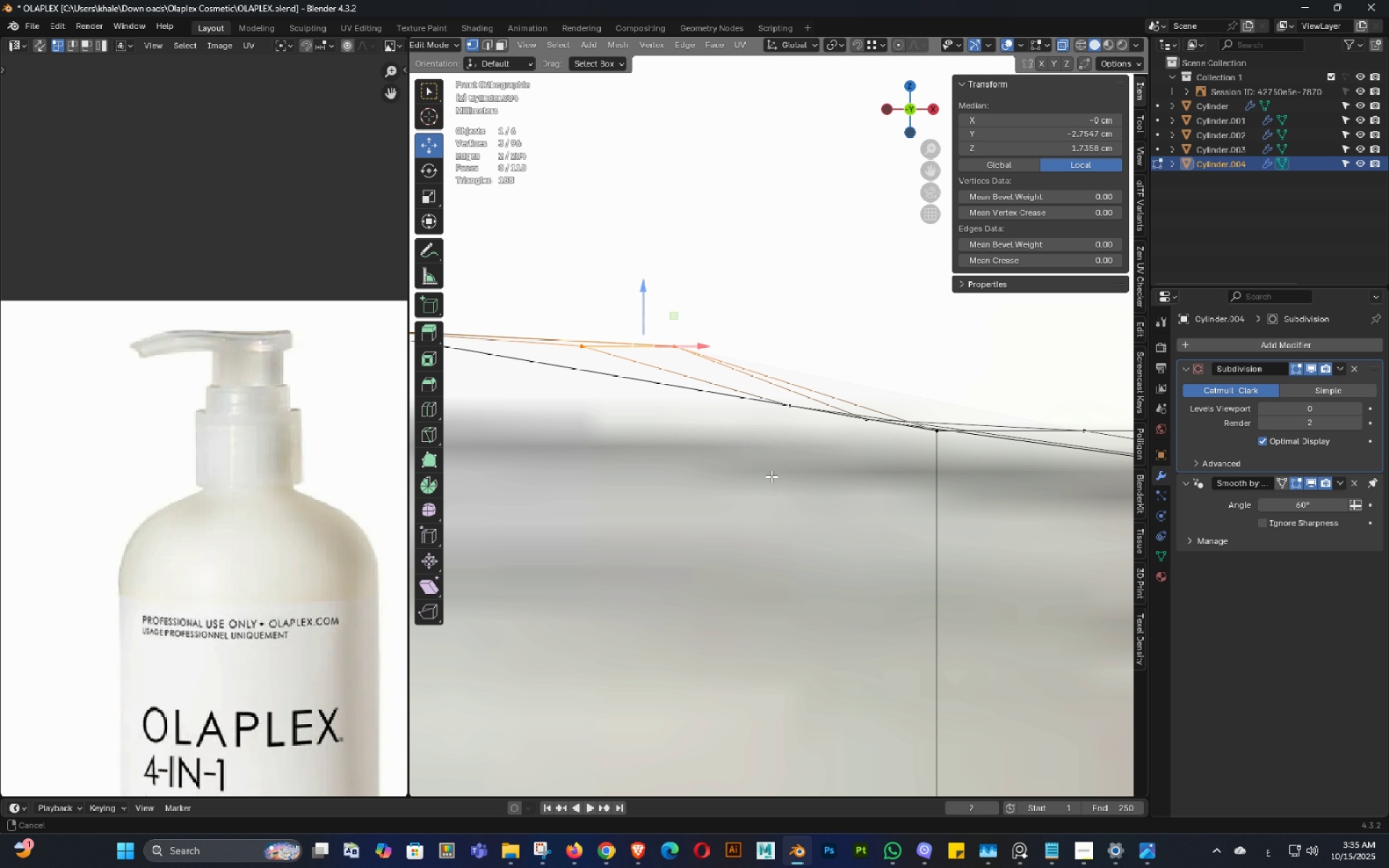 
key(Shift+ShiftLeft)
 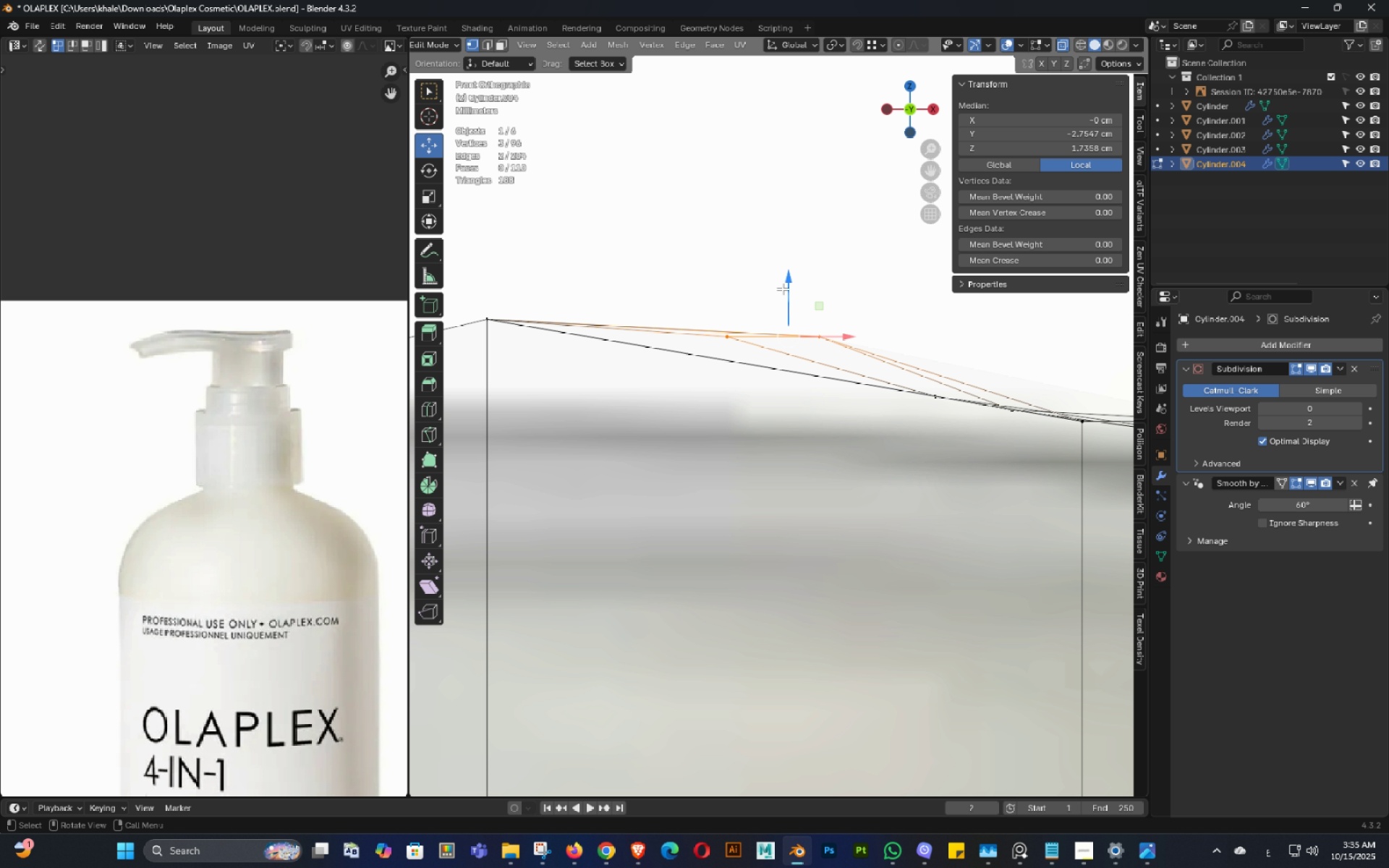 
left_click_drag(start_coordinate=[786, 289], to_coordinate=[764, 271])
 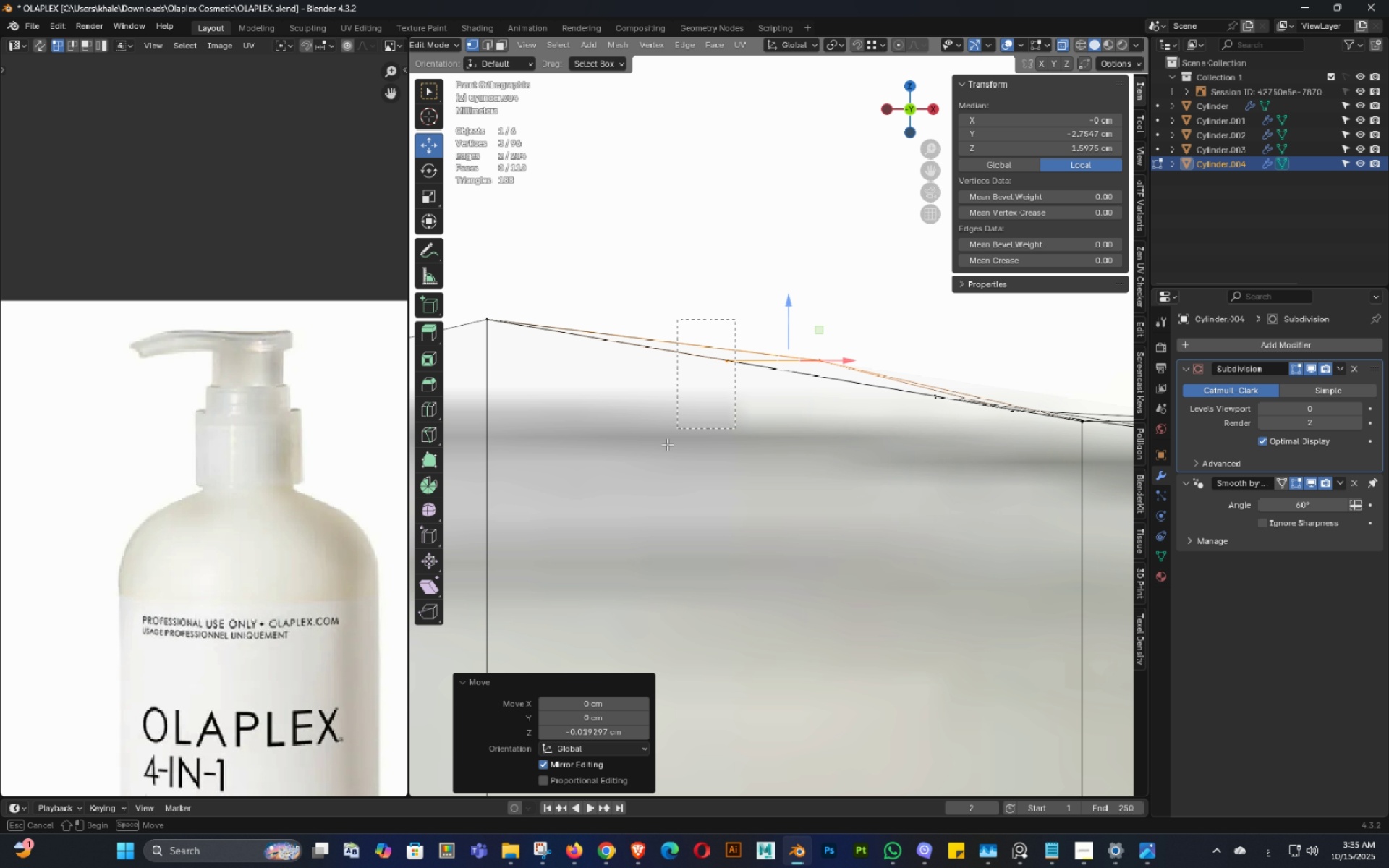 
hold_key(key=ShiftLeft, duration=1.53)
 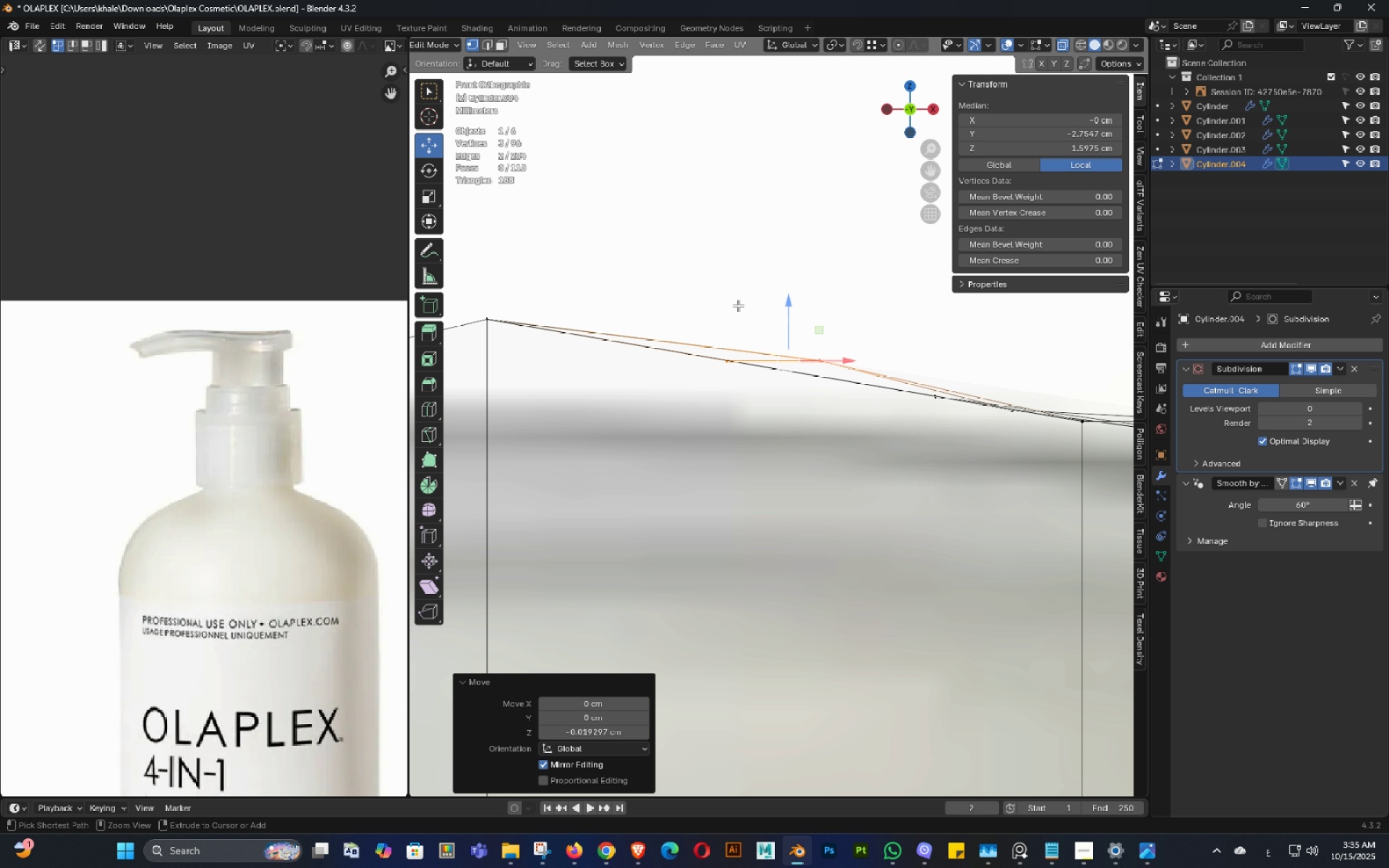 
hold_key(key=ShiftLeft, duration=0.43)
 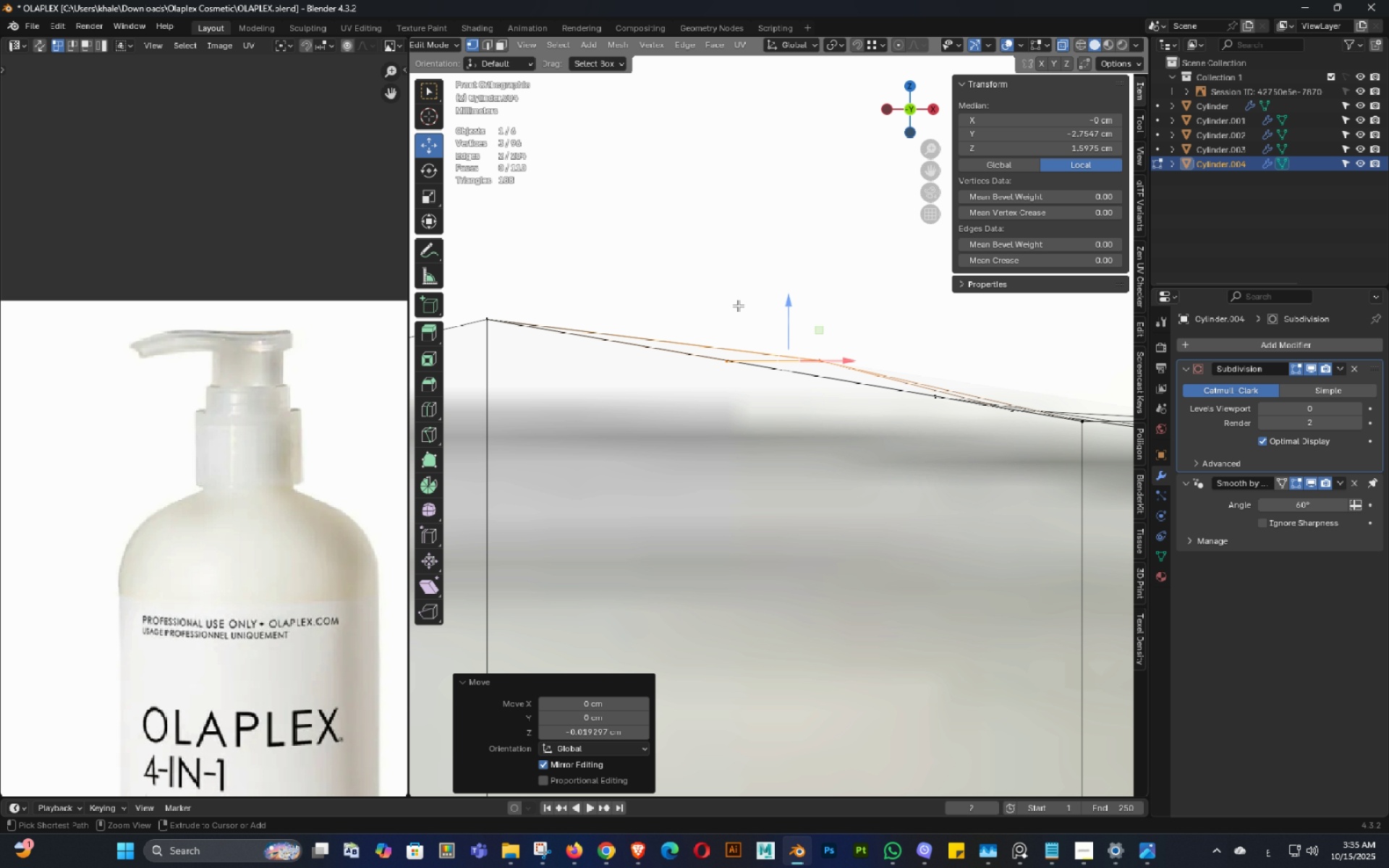 
hold_key(key=ControlLeft, duration=0.53)
left_click_drag(start_coordinate=[735, 319], to_coordinate=[665, 447])
 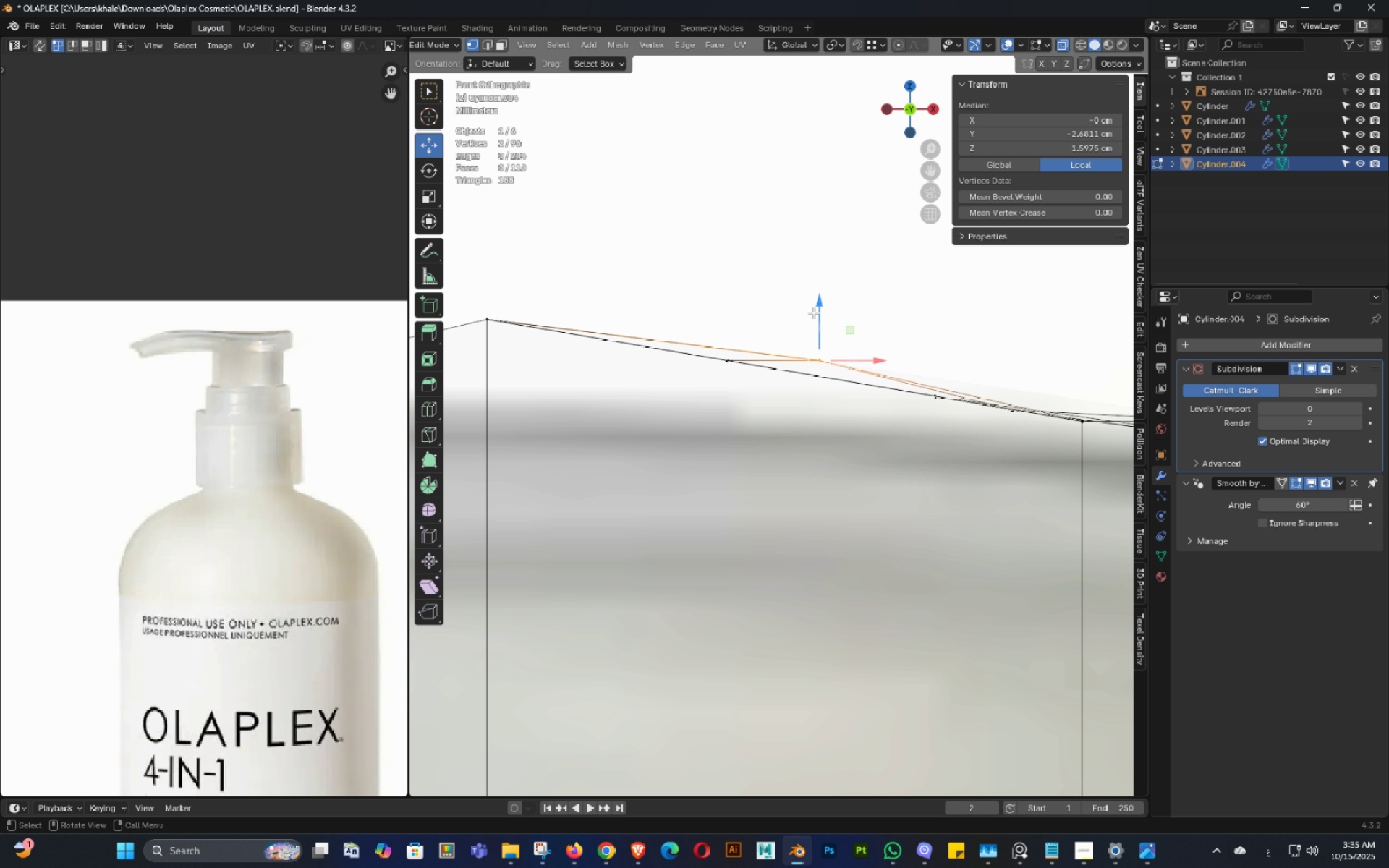 
left_click_drag(start_coordinate=[813, 312], to_coordinate=[814, 333])
 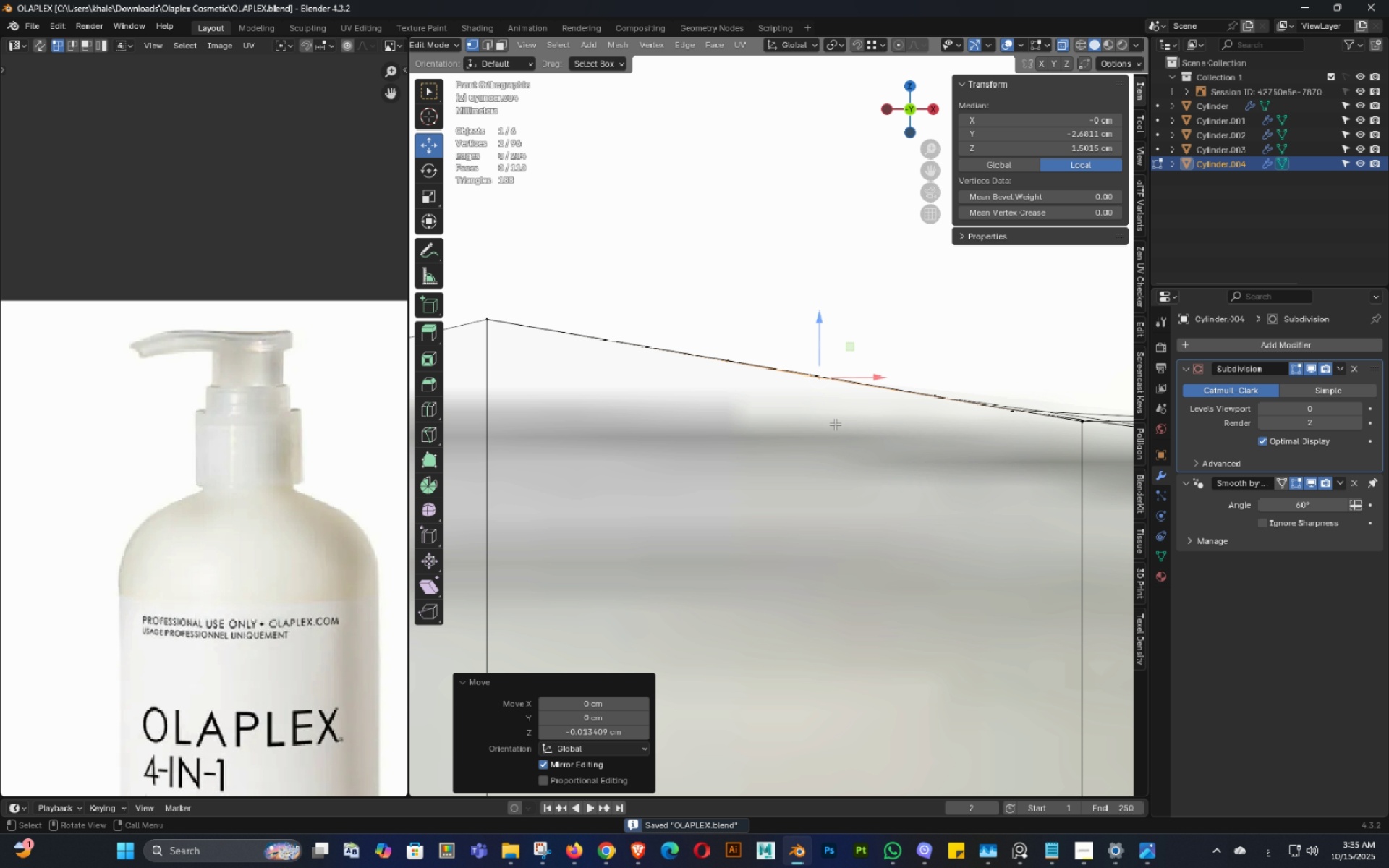 
hold_key(key=ShiftLeft, duration=0.67)
 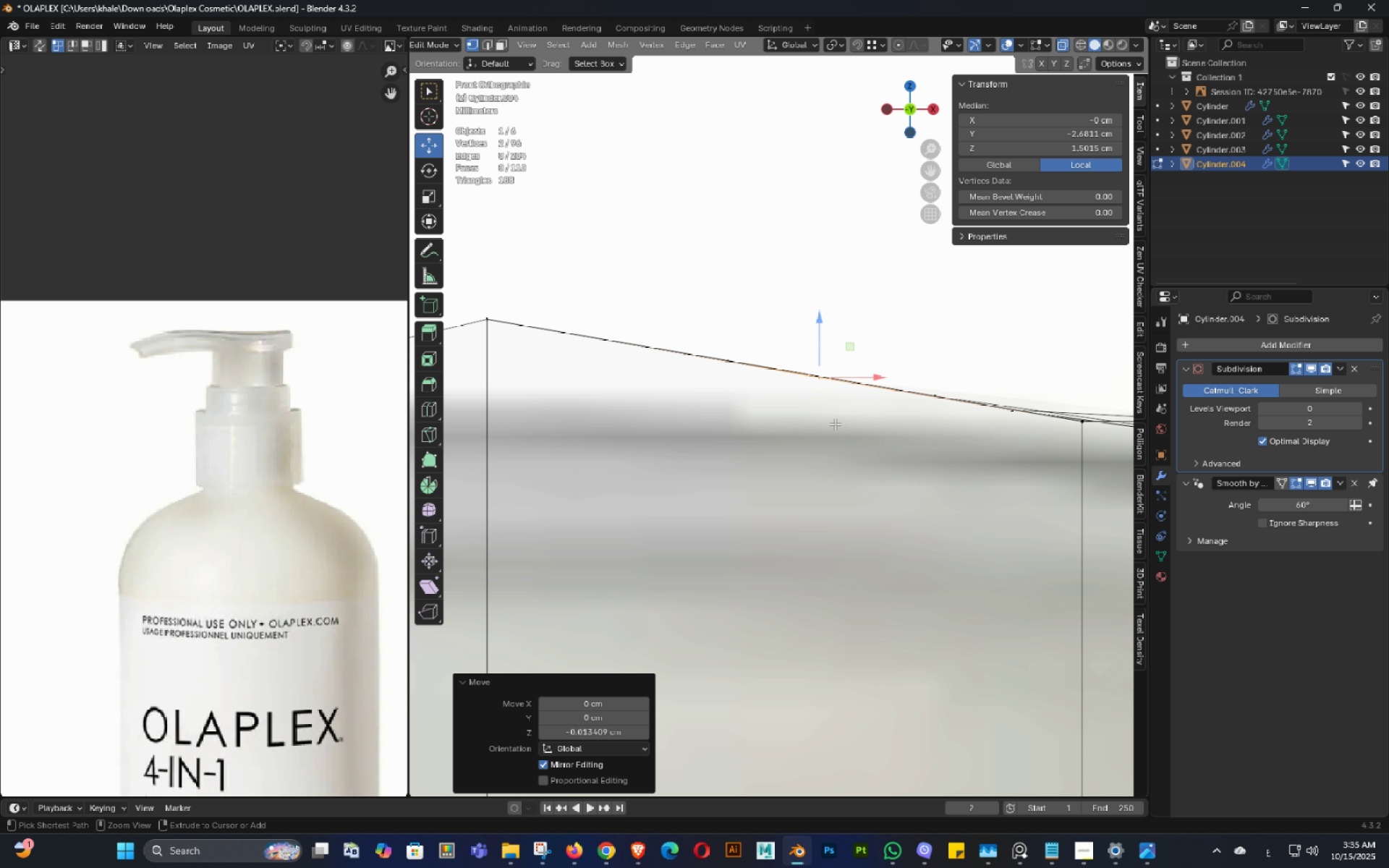 
key(Control+ControlLeft)
 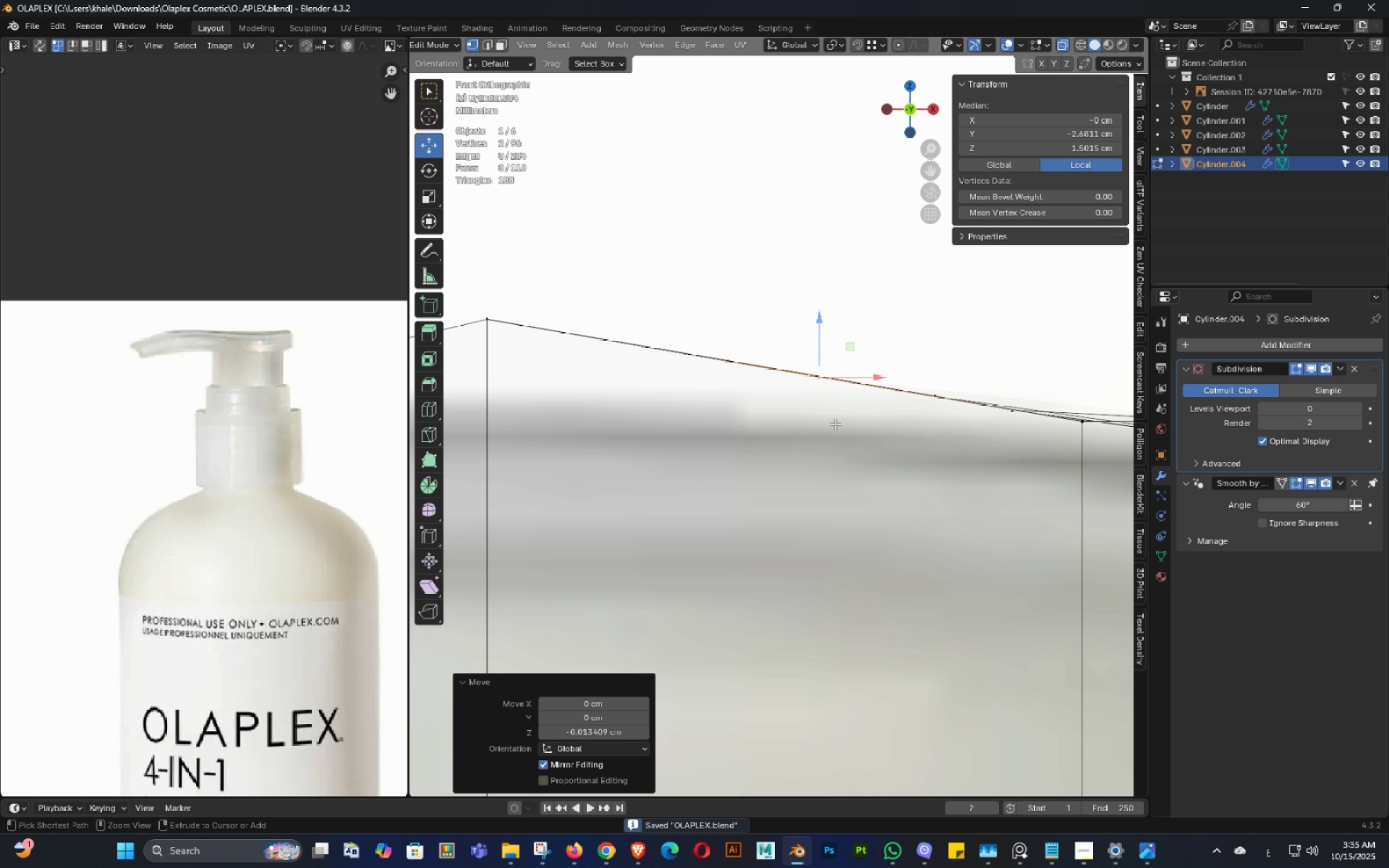 
key(Control+S)
 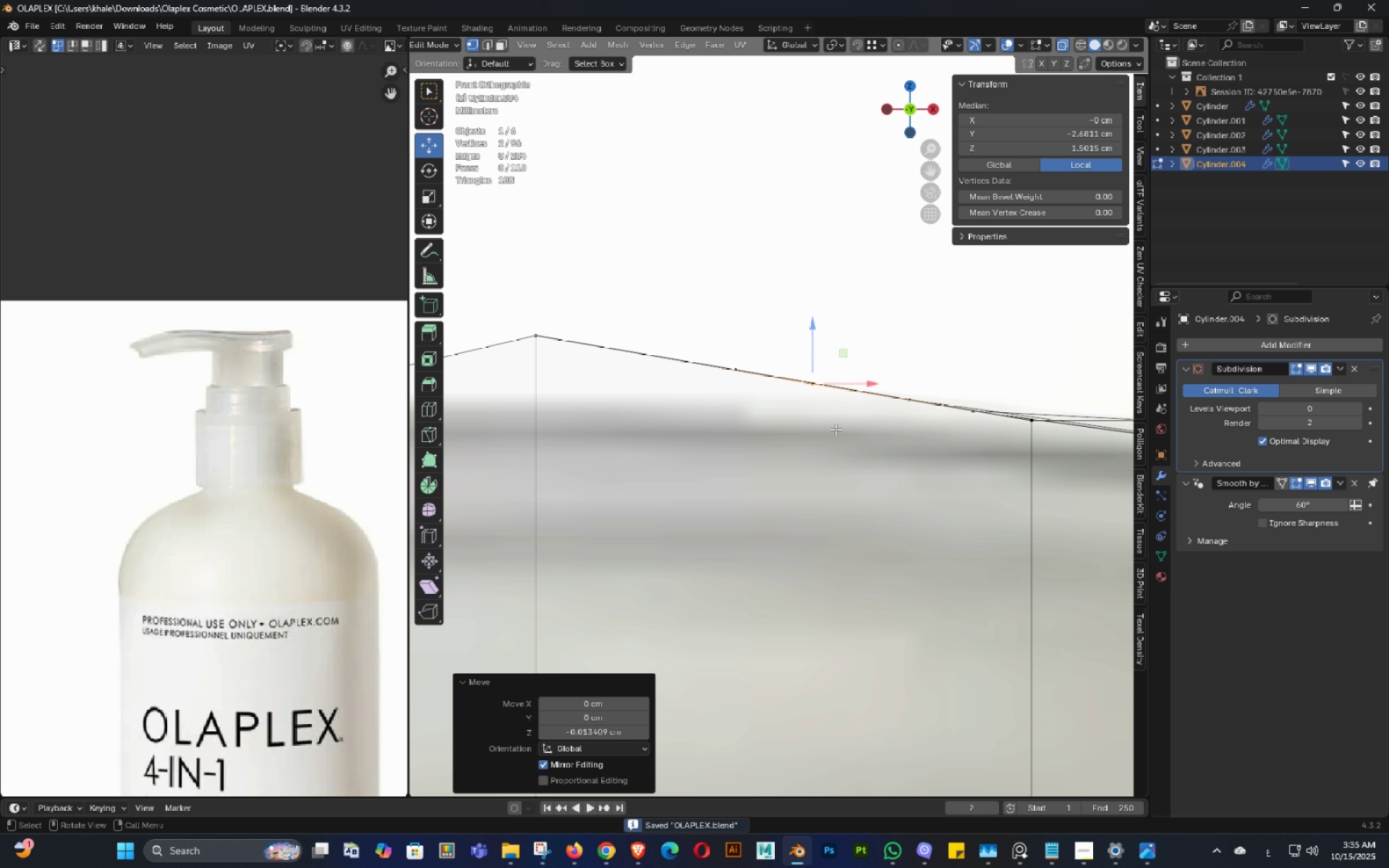 
scroll: coordinate [836, 429], scroll_direction: down, amount: 4.0
 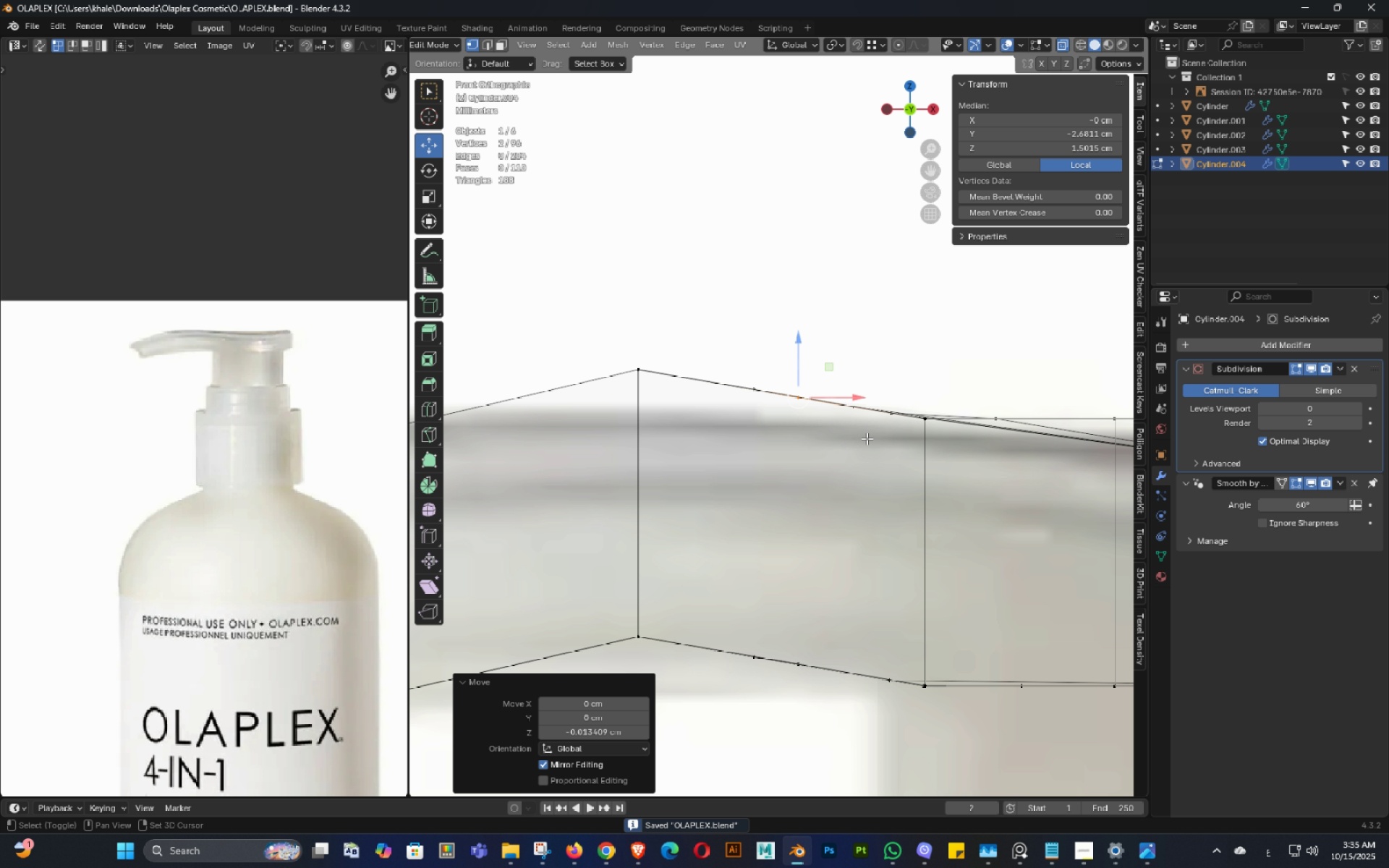 
hold_key(key=ShiftLeft, duration=0.42)
double_click([849, 436])
 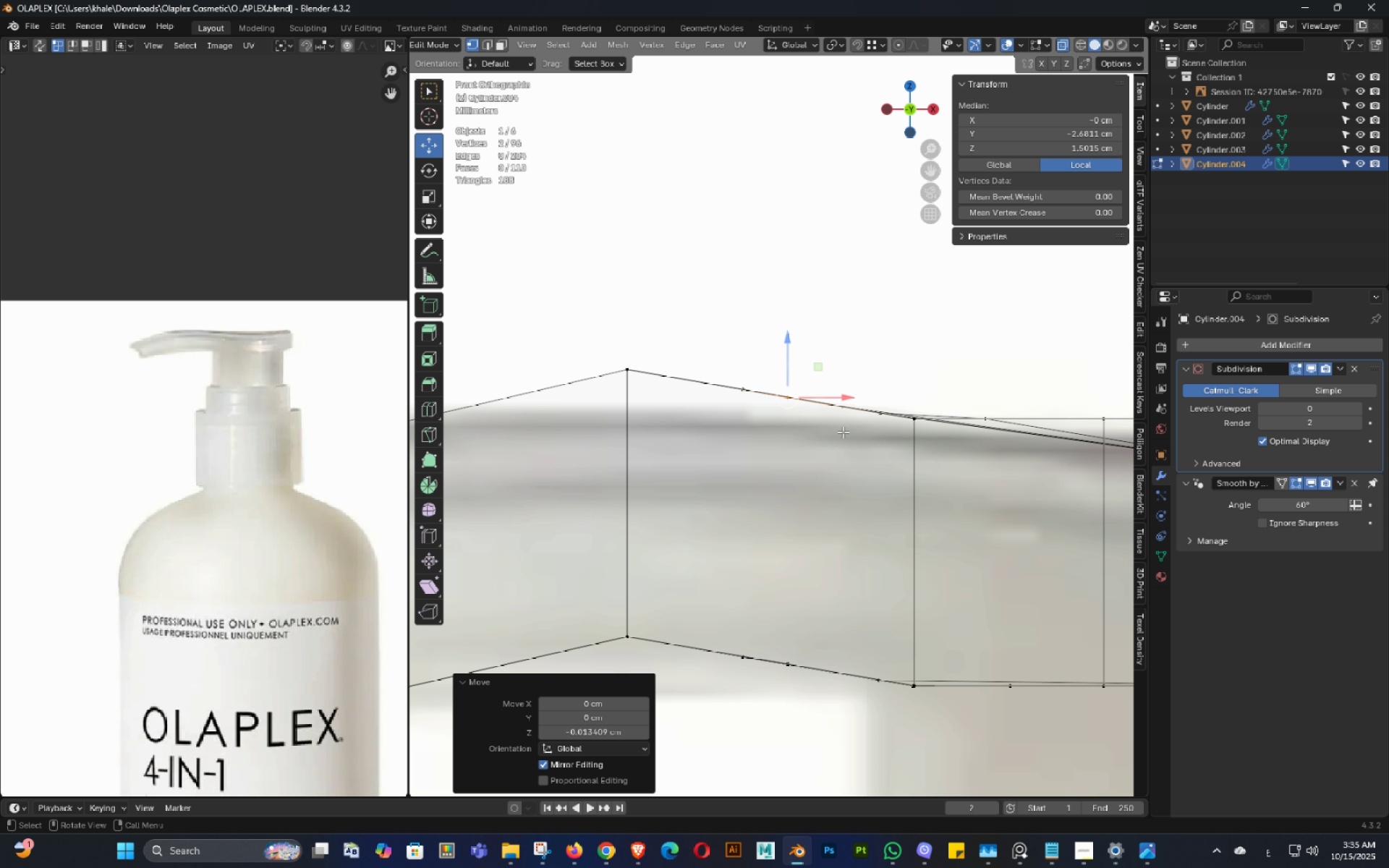 
wait(28.19)
 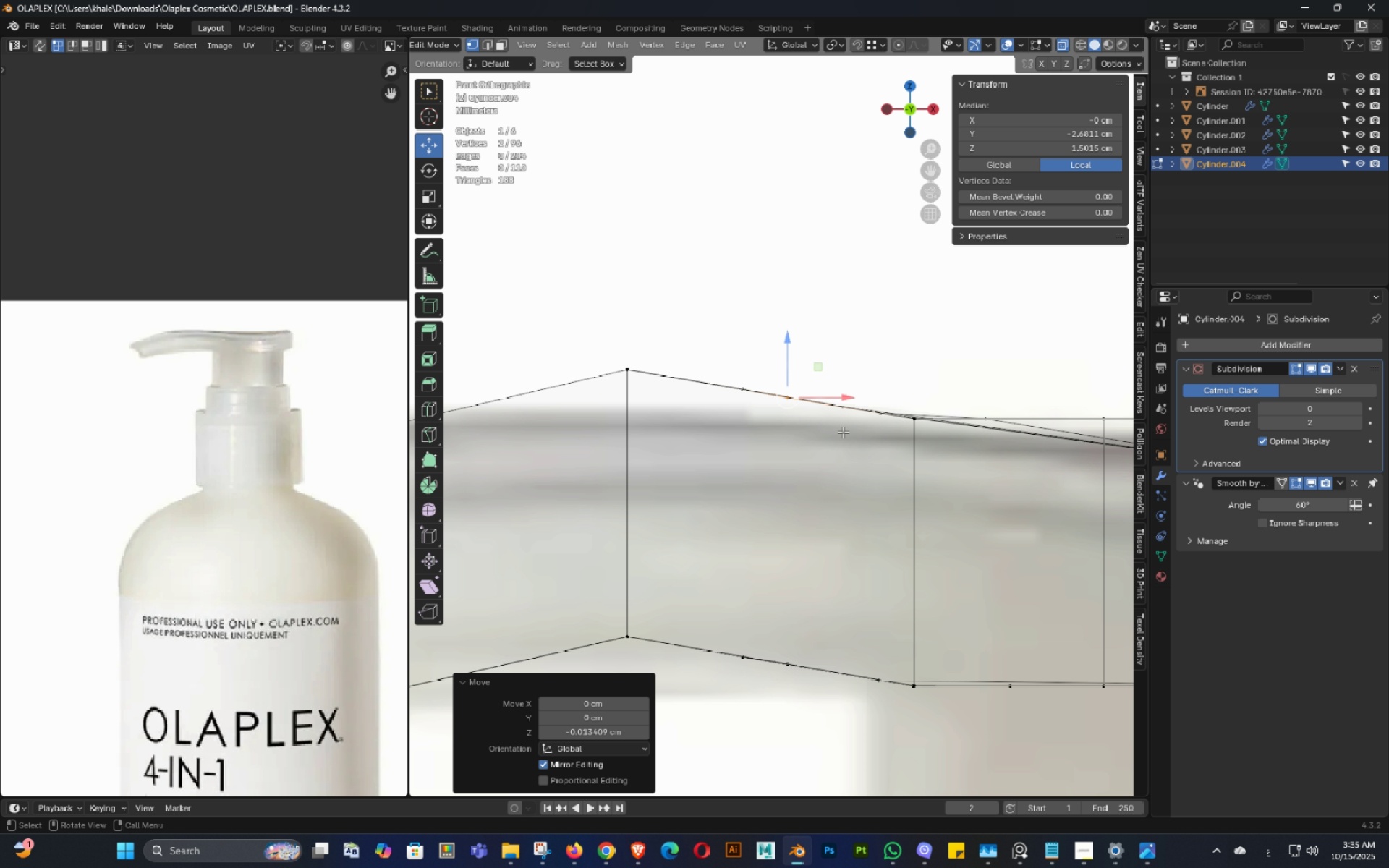 
left_click([1082, 865])